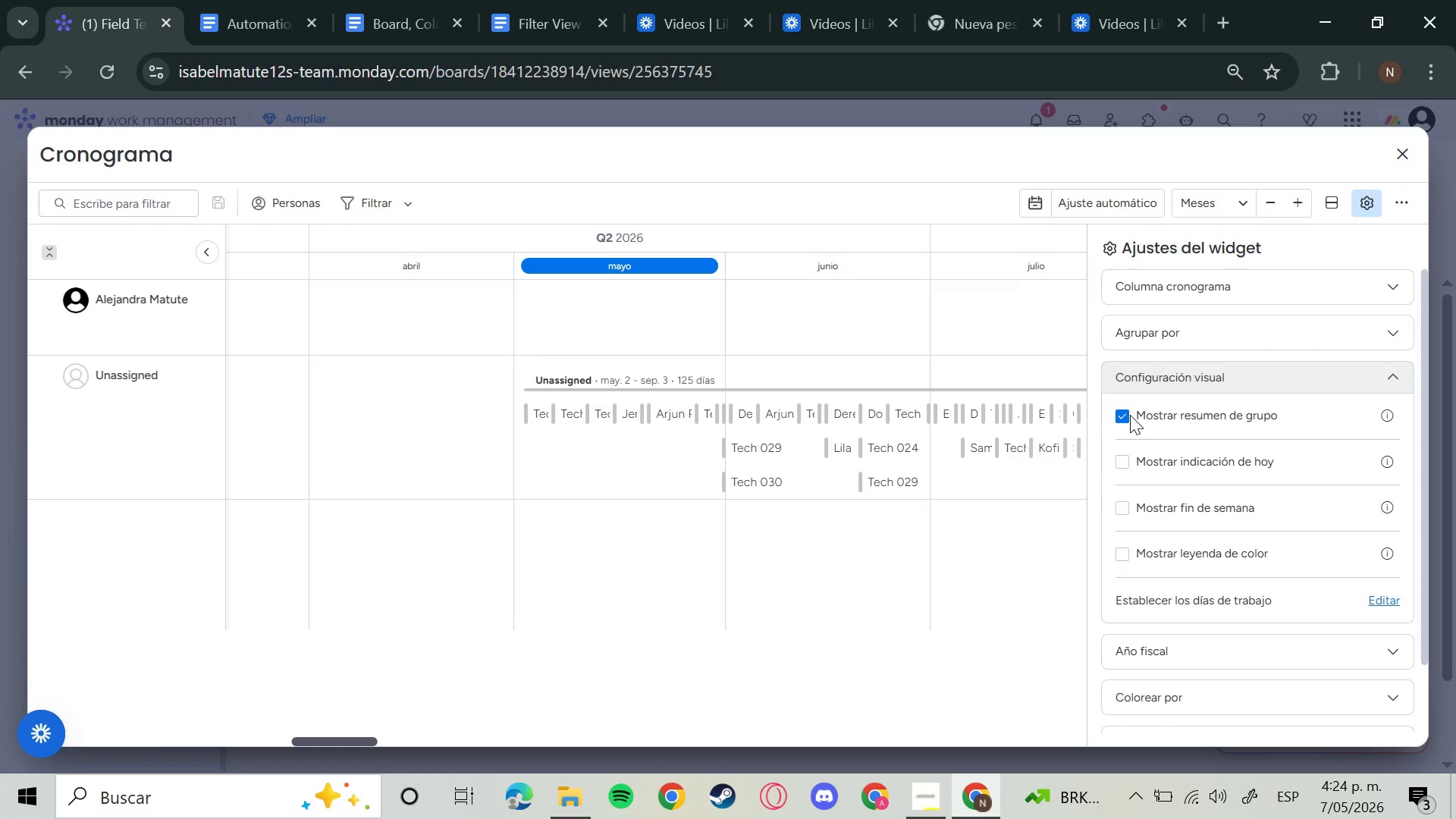 
left_click([1130, 415])
 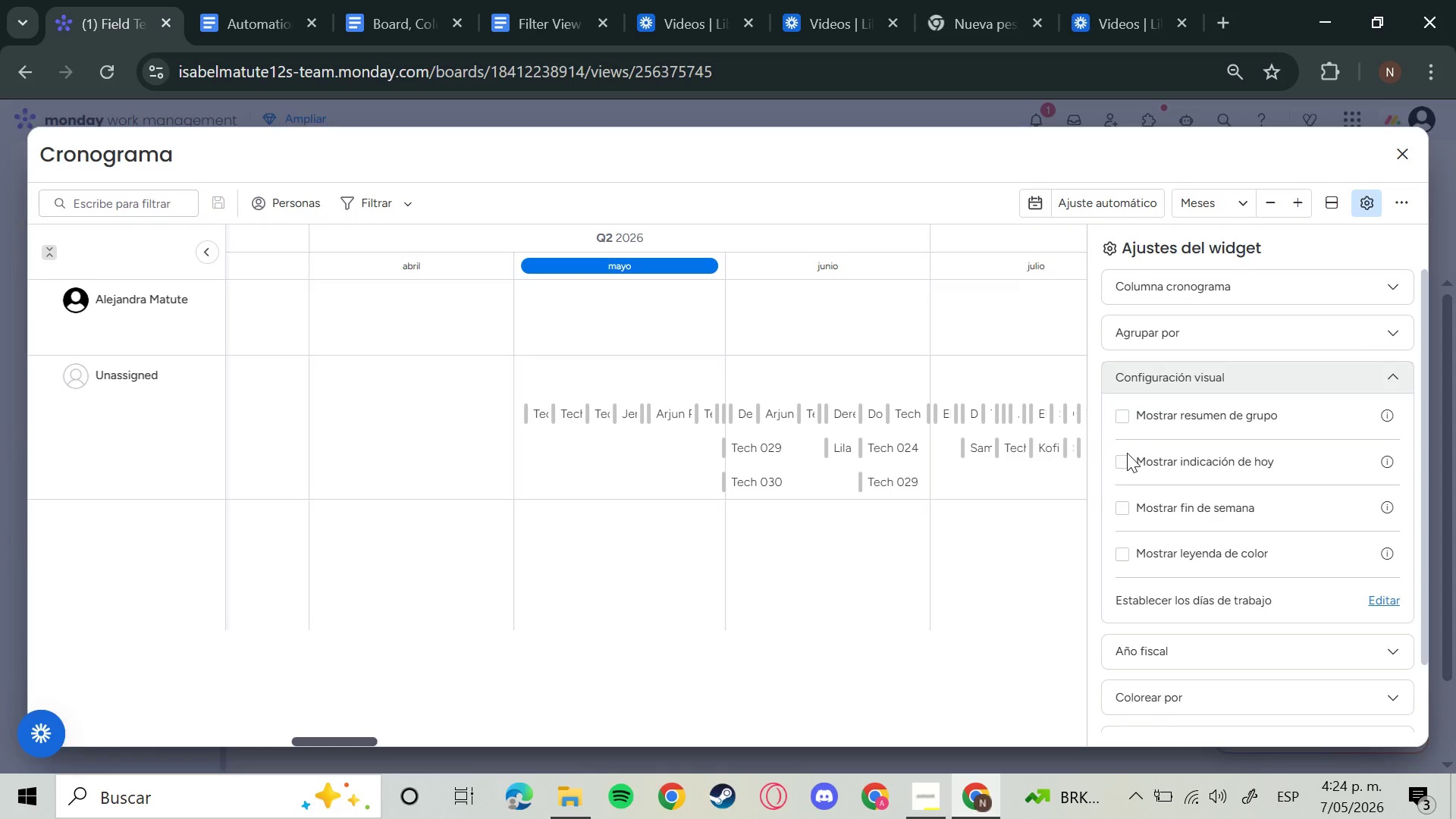 
left_click([1127, 453])
 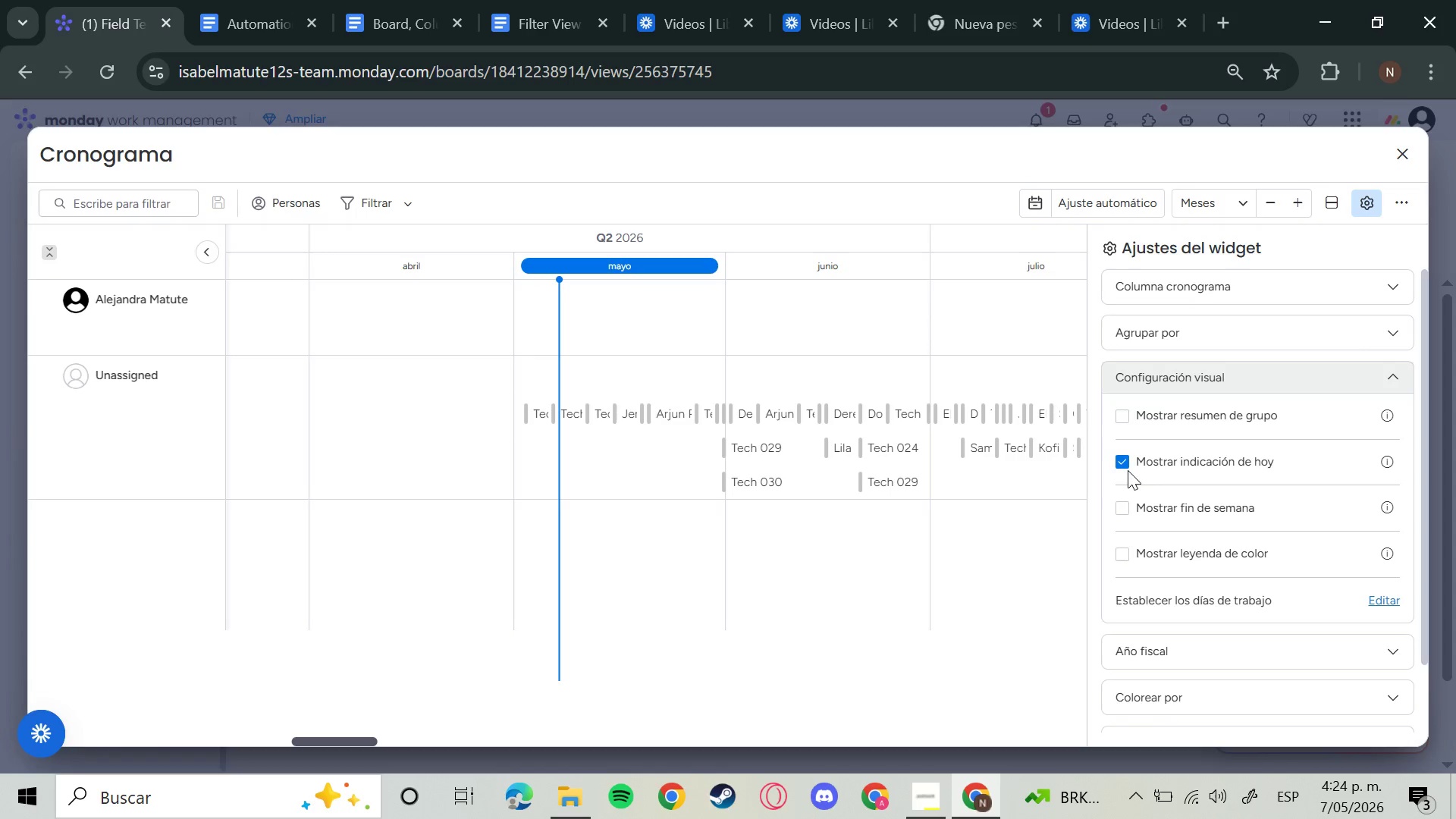 
left_click_drag(start_coordinate=[1127, 470], to_coordinate=[1131, 469])
 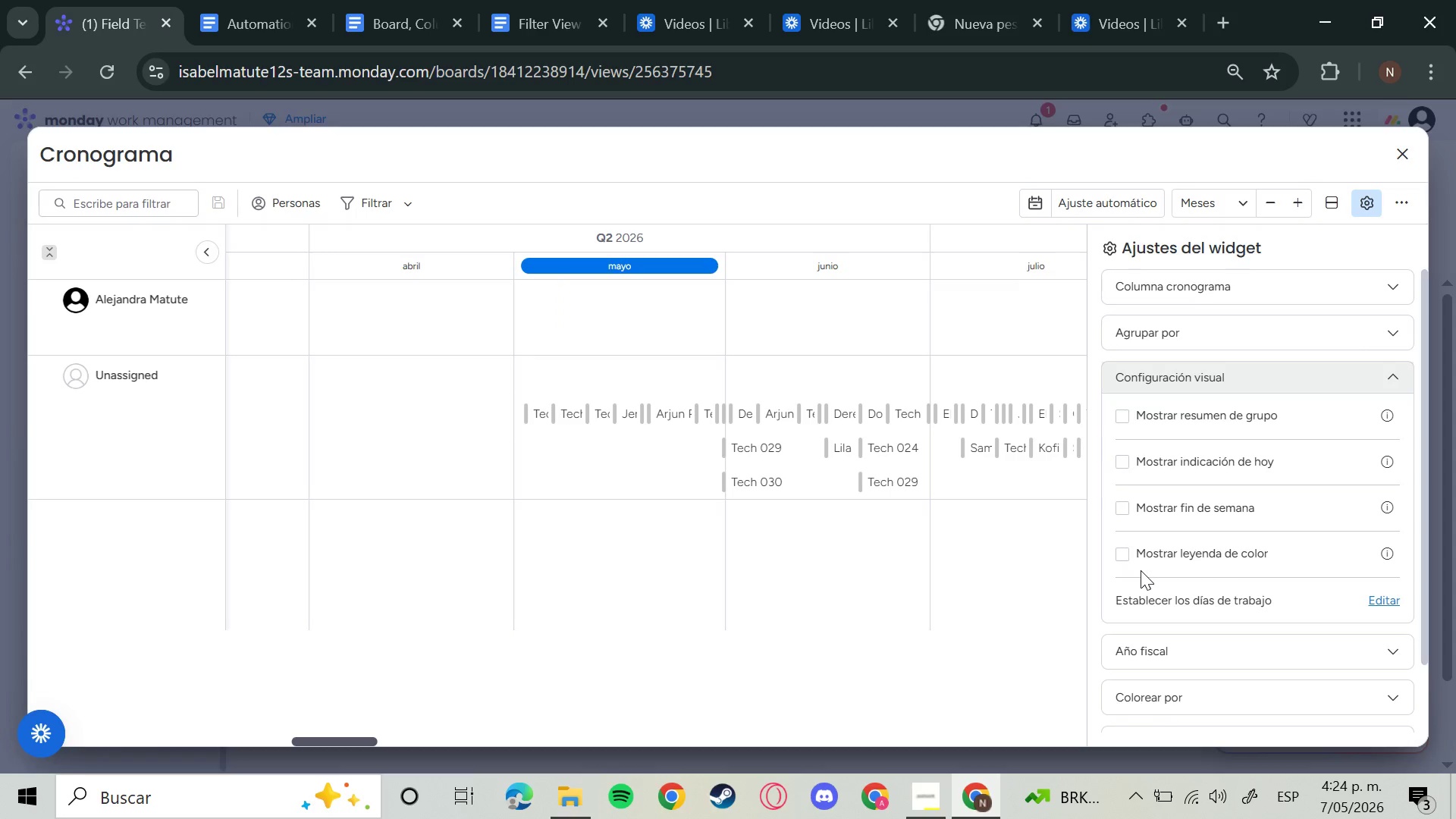 
left_click([1132, 566])
 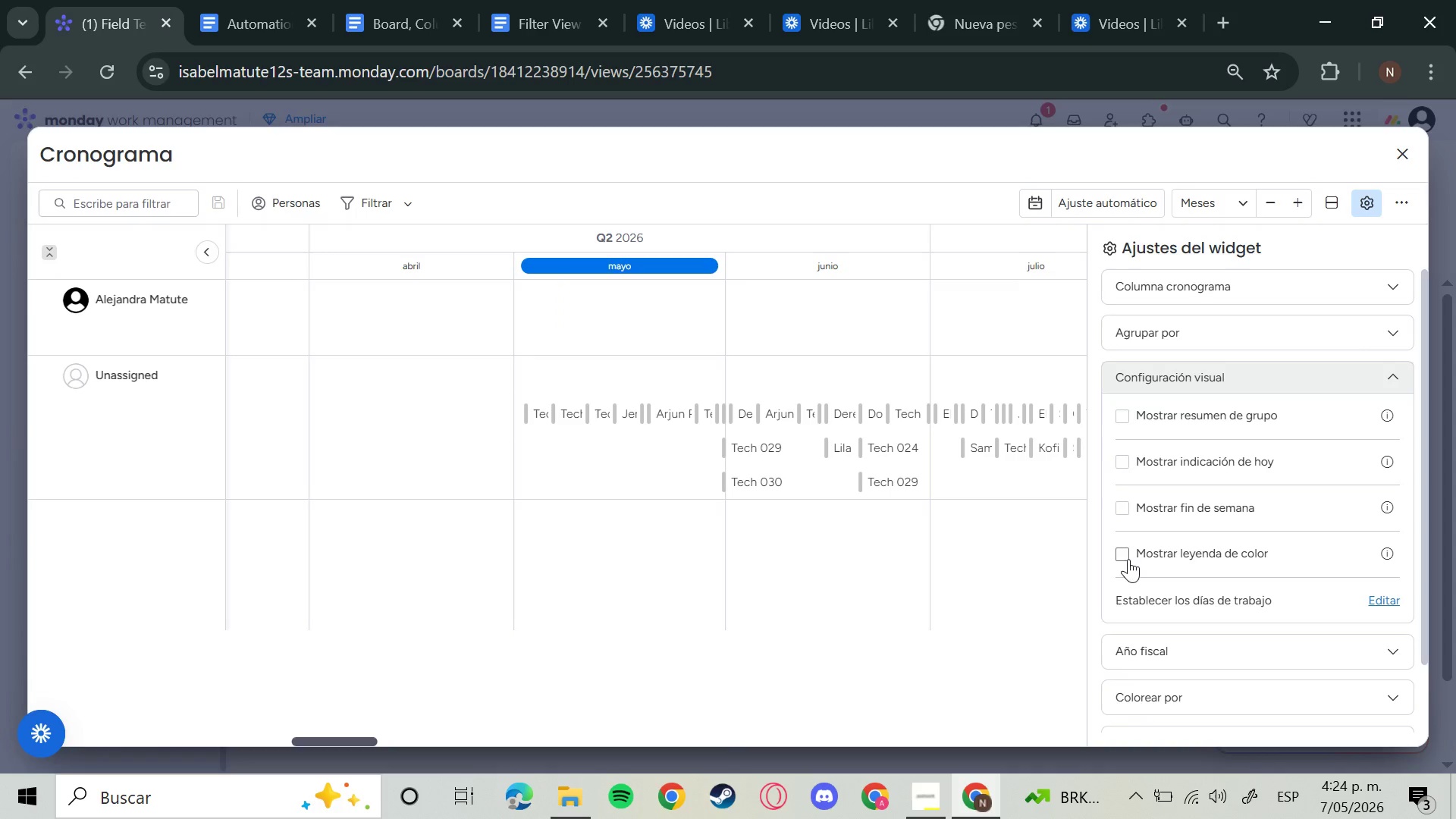 
left_click([1128, 559])
 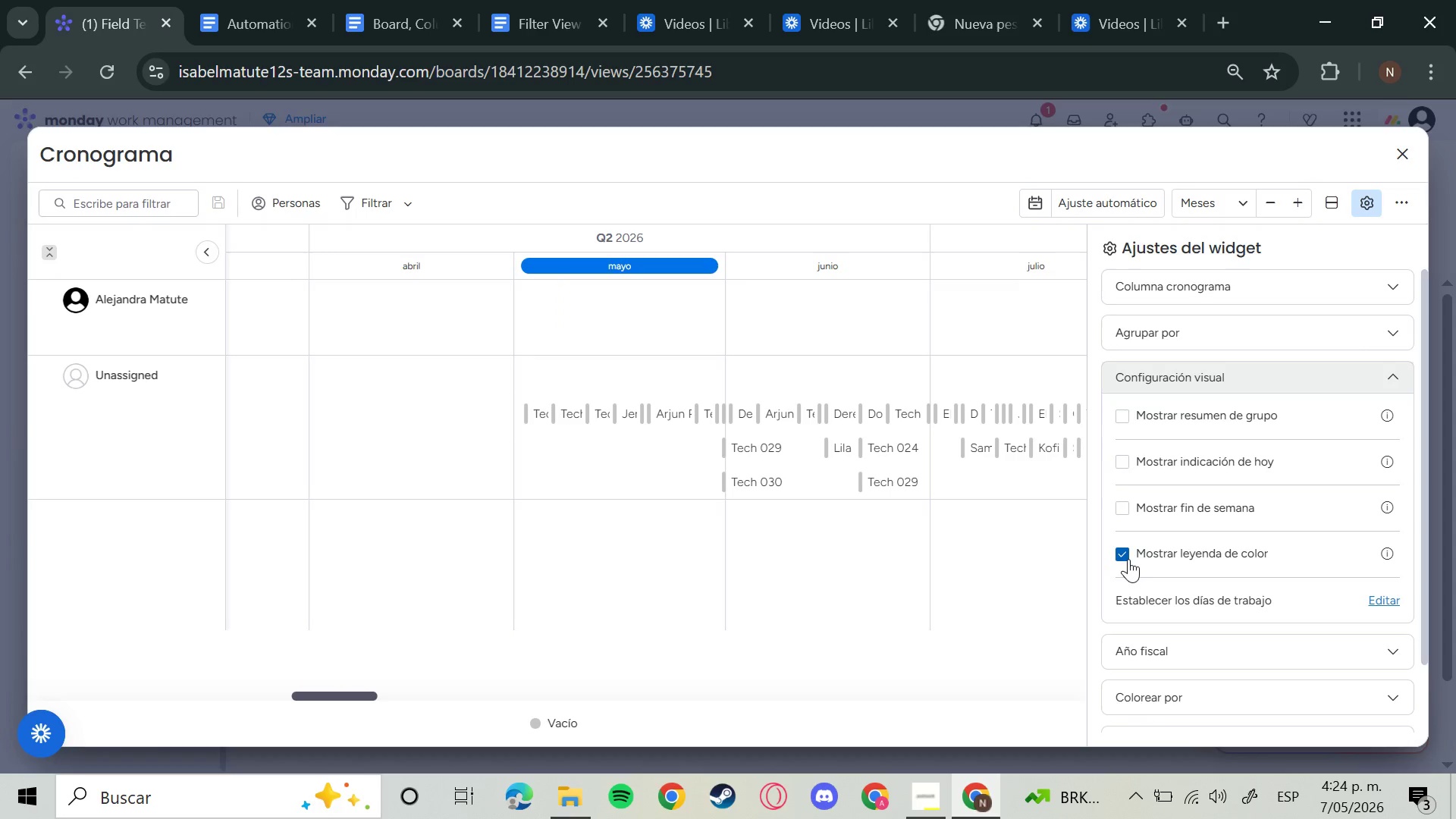 
left_click([1129, 559])
 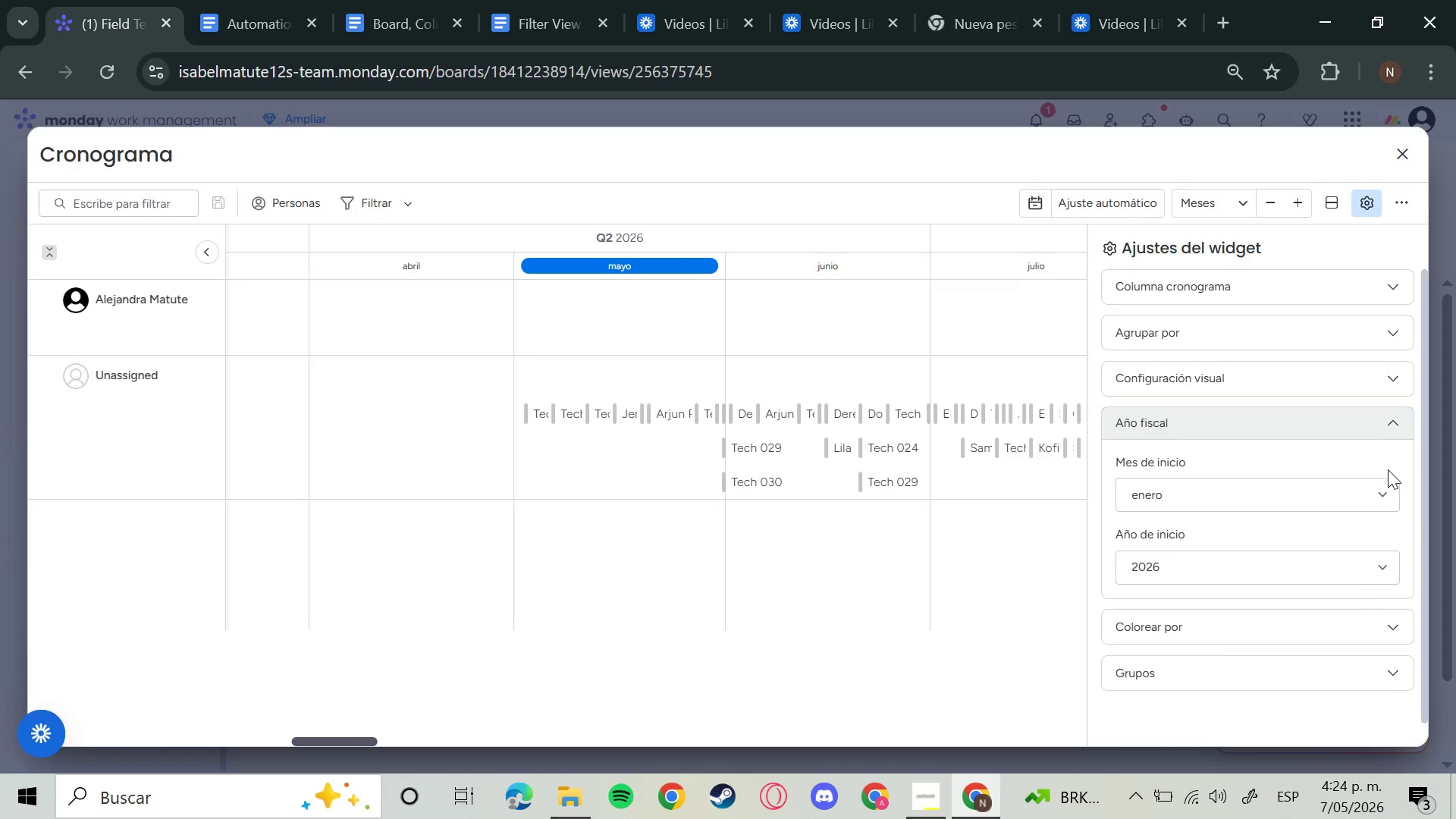 
double_click([1394, 432])
 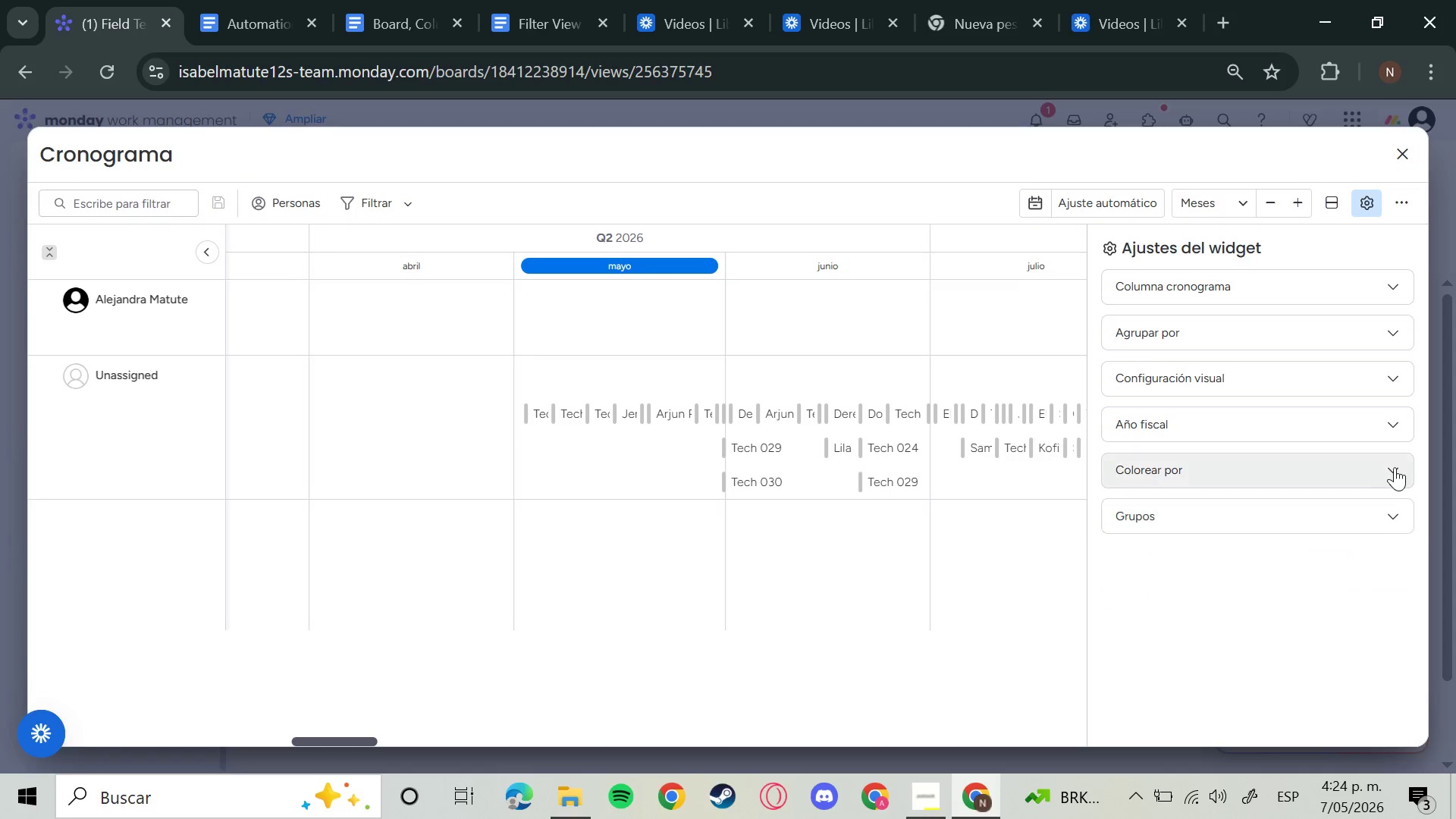 
left_click([1394, 466])
 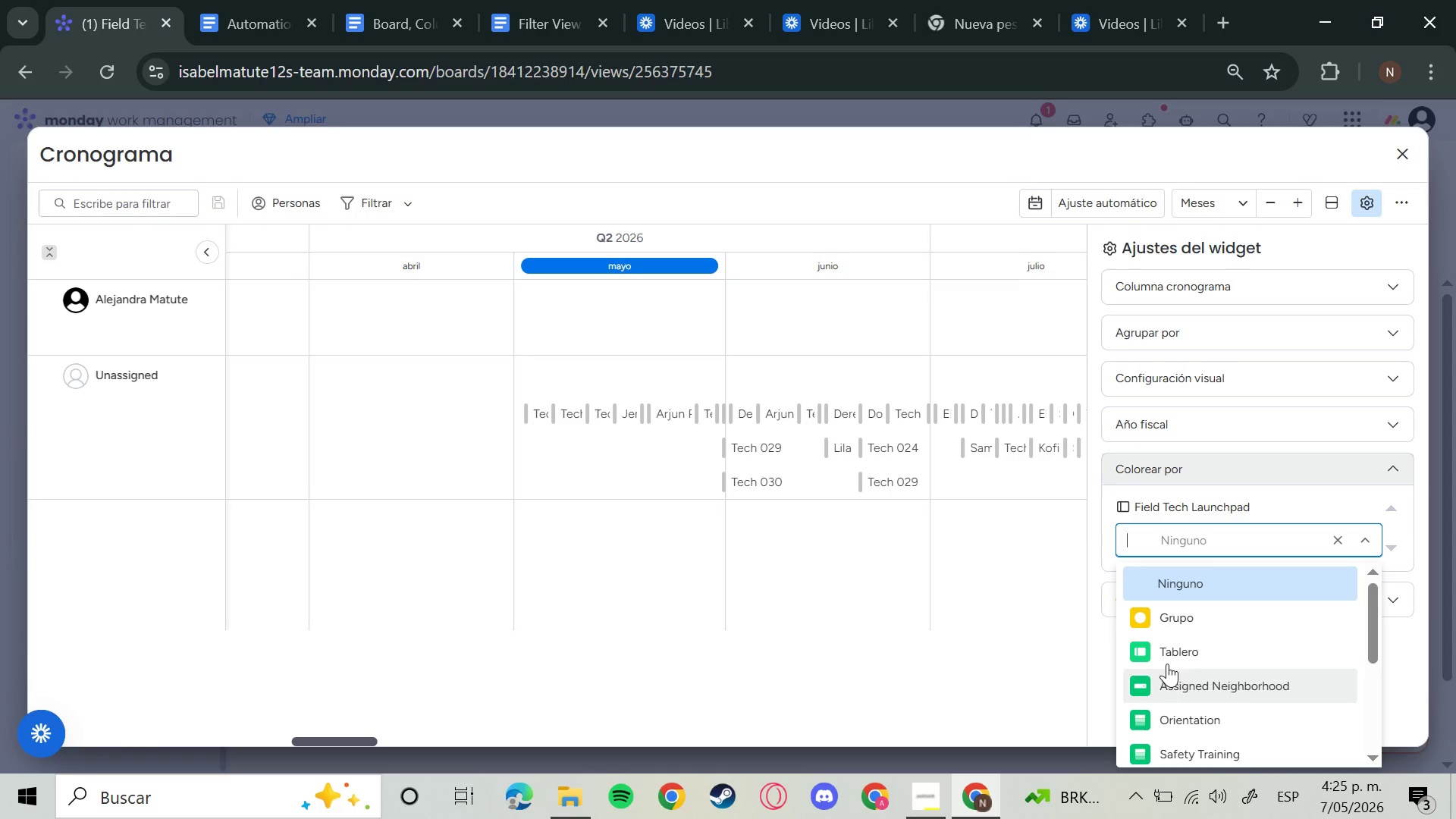 
left_click([1213, 650])
 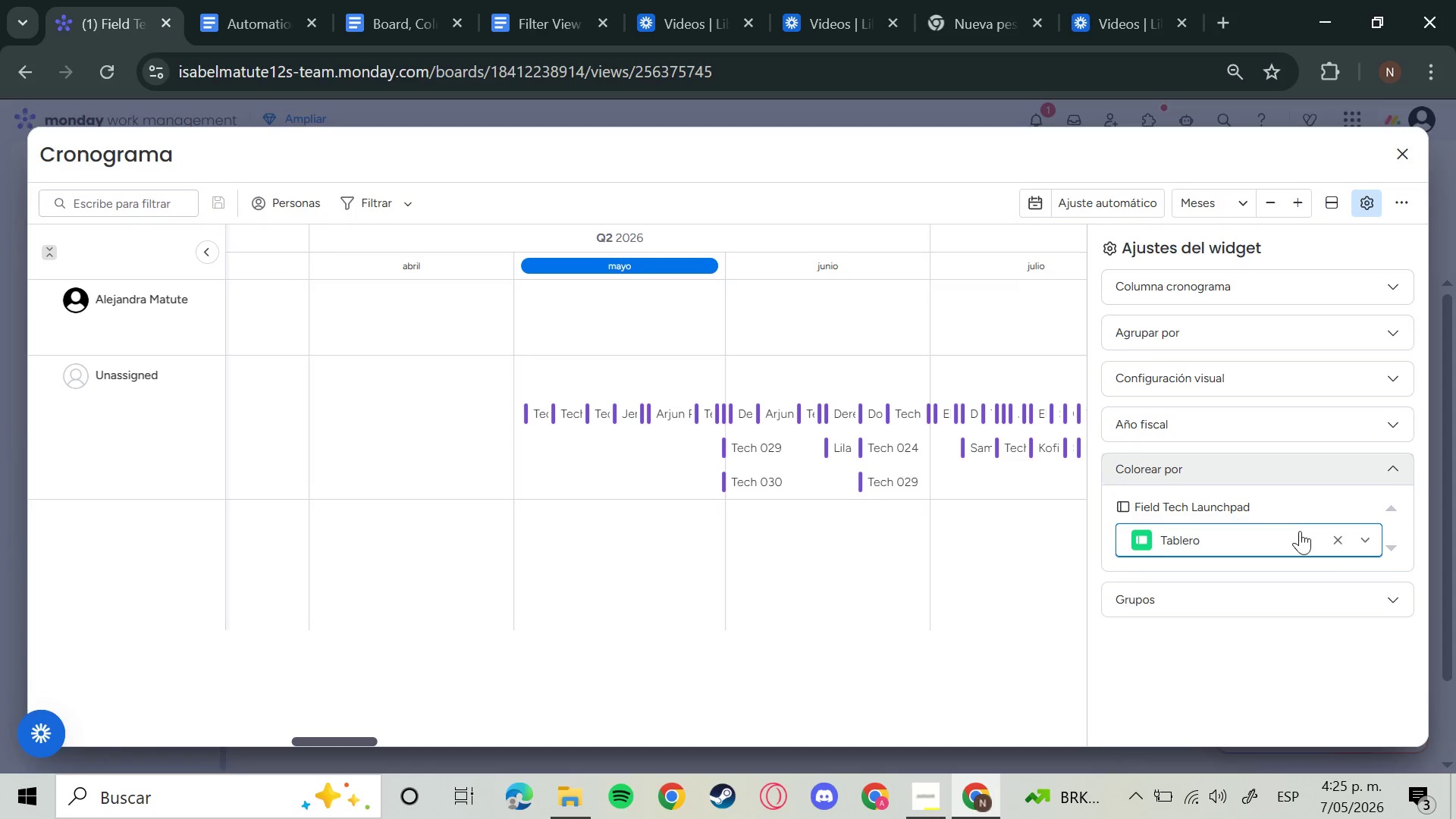 
left_click([1353, 540])
 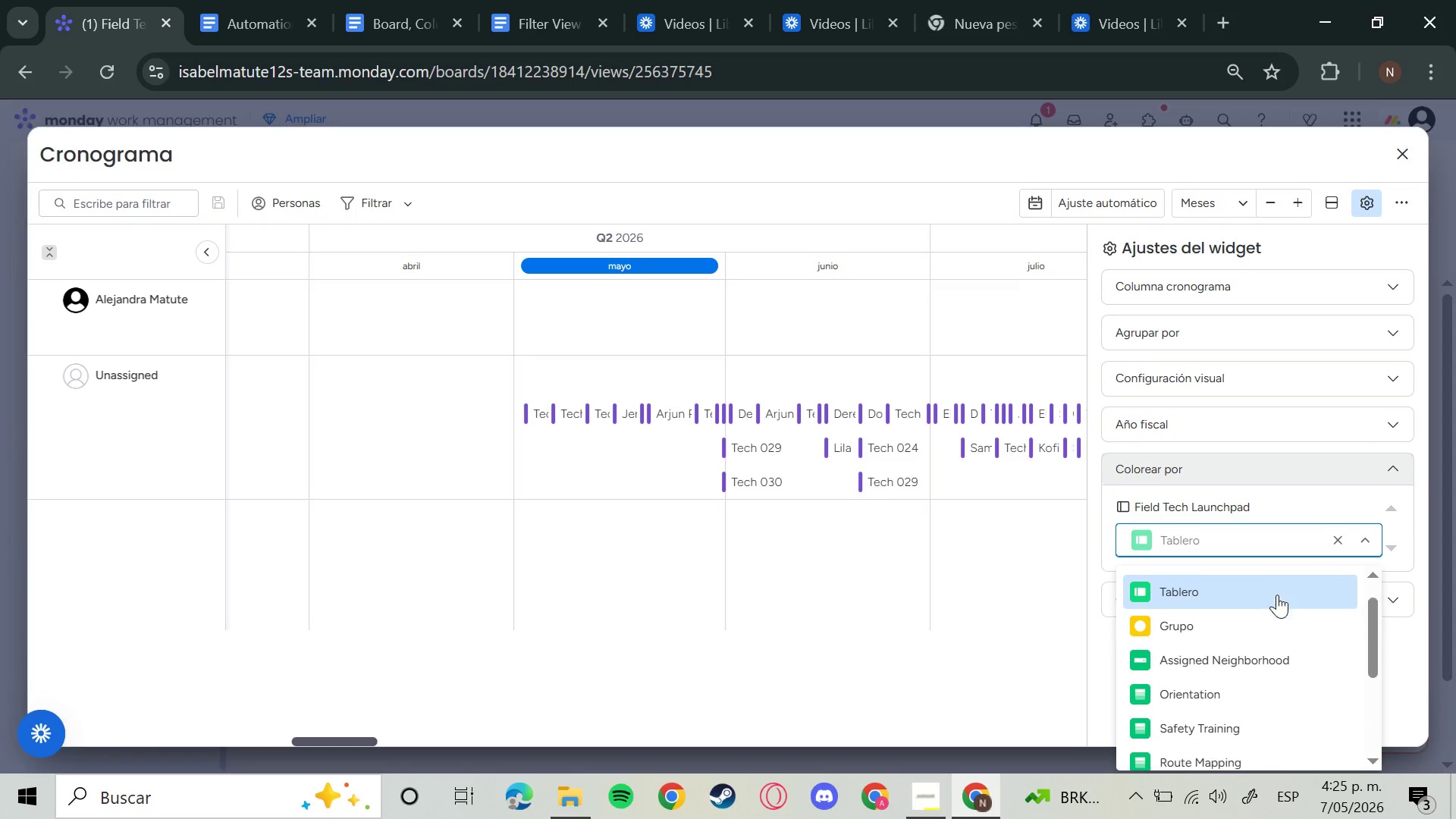 
scroll: coordinate [1277, 595], scroll_direction: down, amount: 2.0
 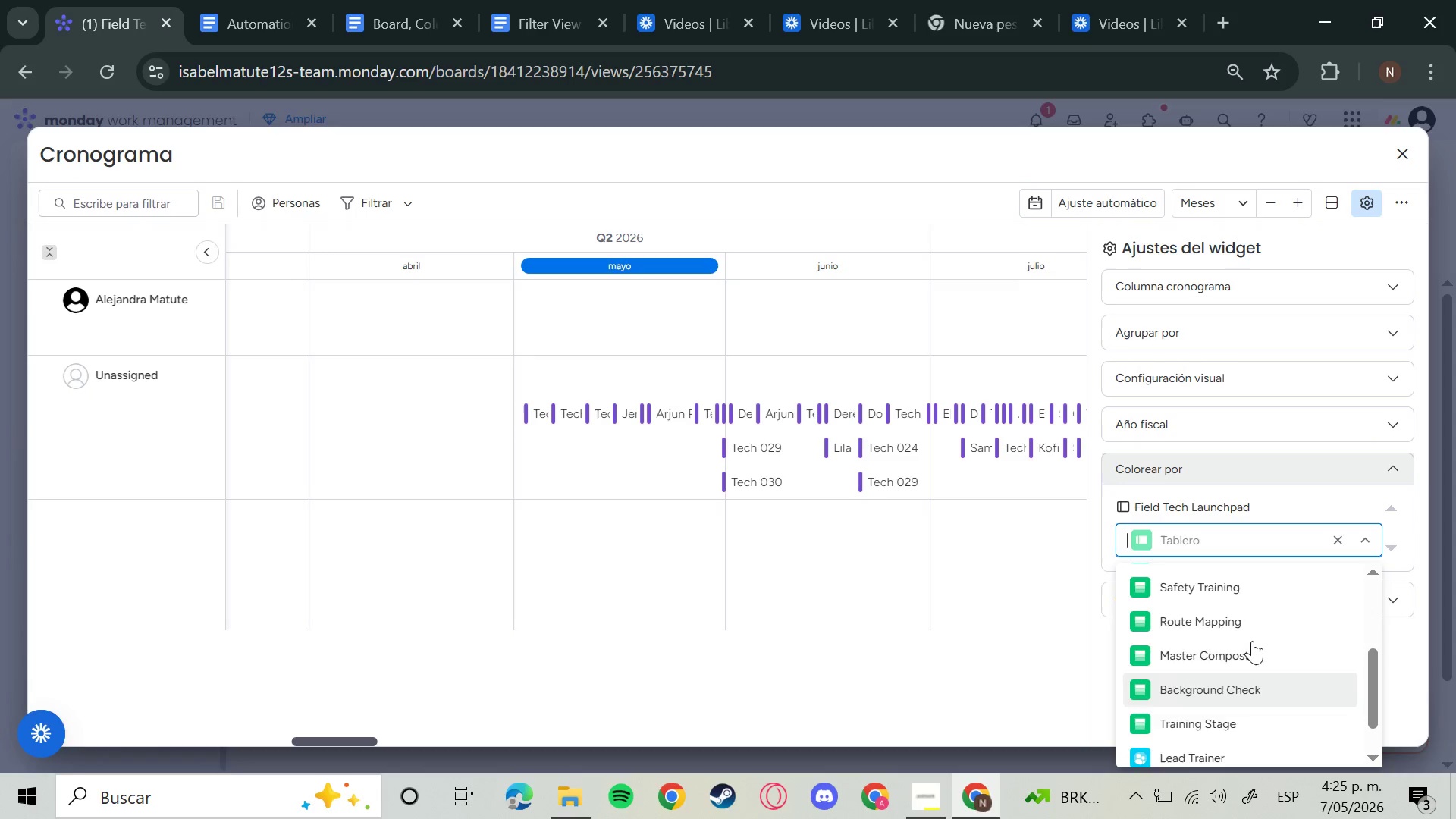 
scroll: coordinate [1247, 638], scroll_direction: up, amount: 1.0
 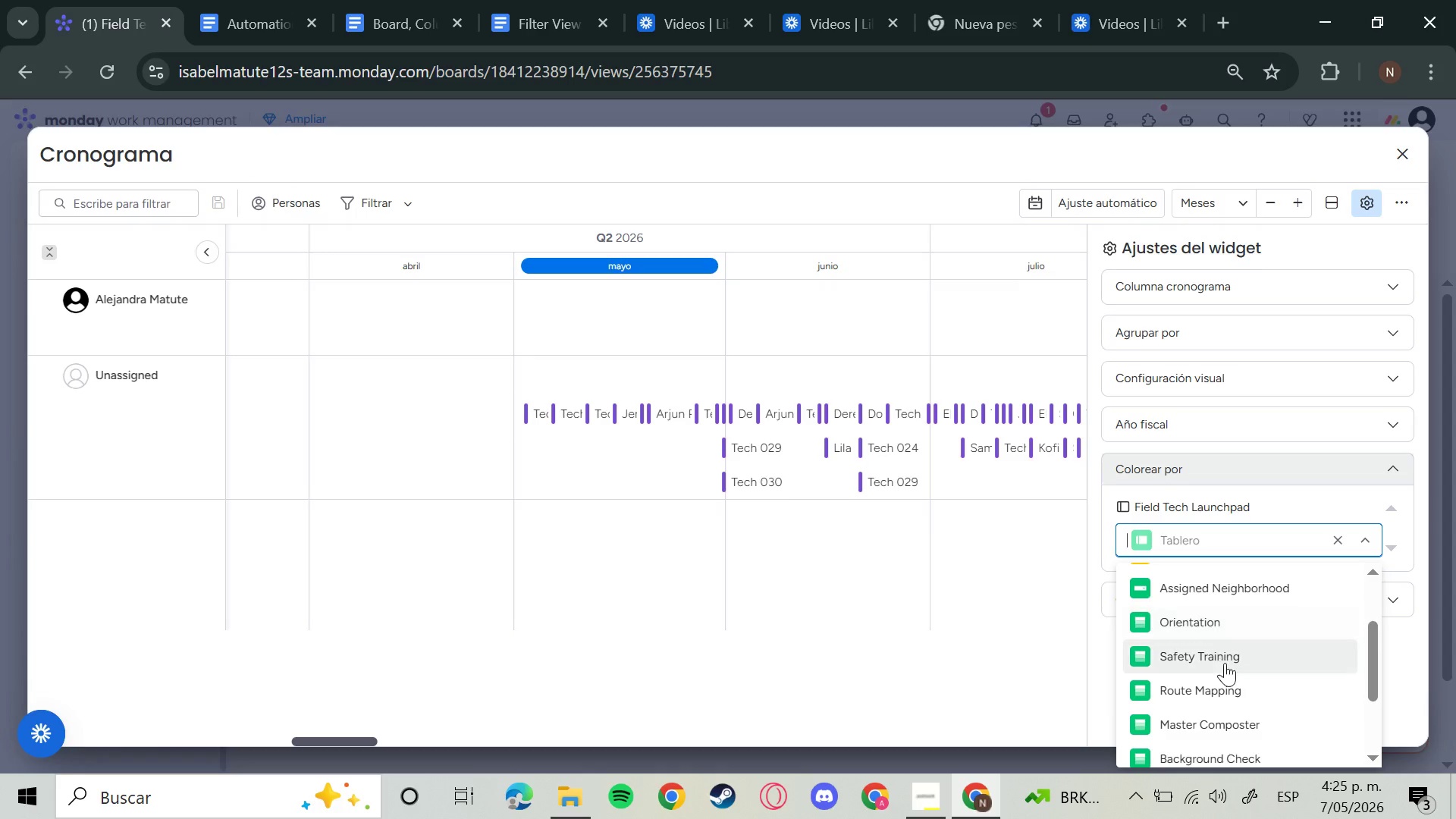 
left_click([1225, 663])
 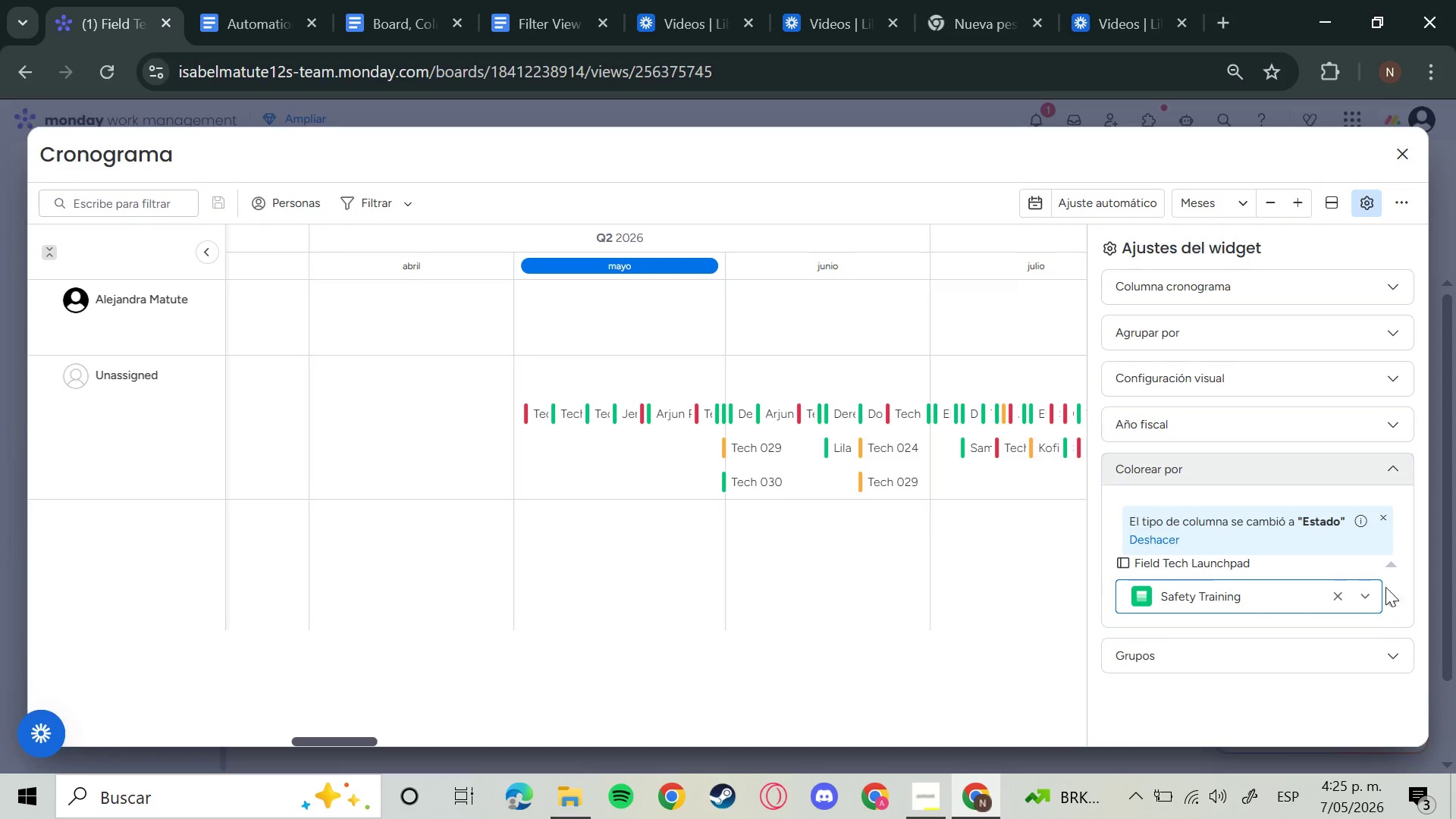 
left_click([1360, 604])
 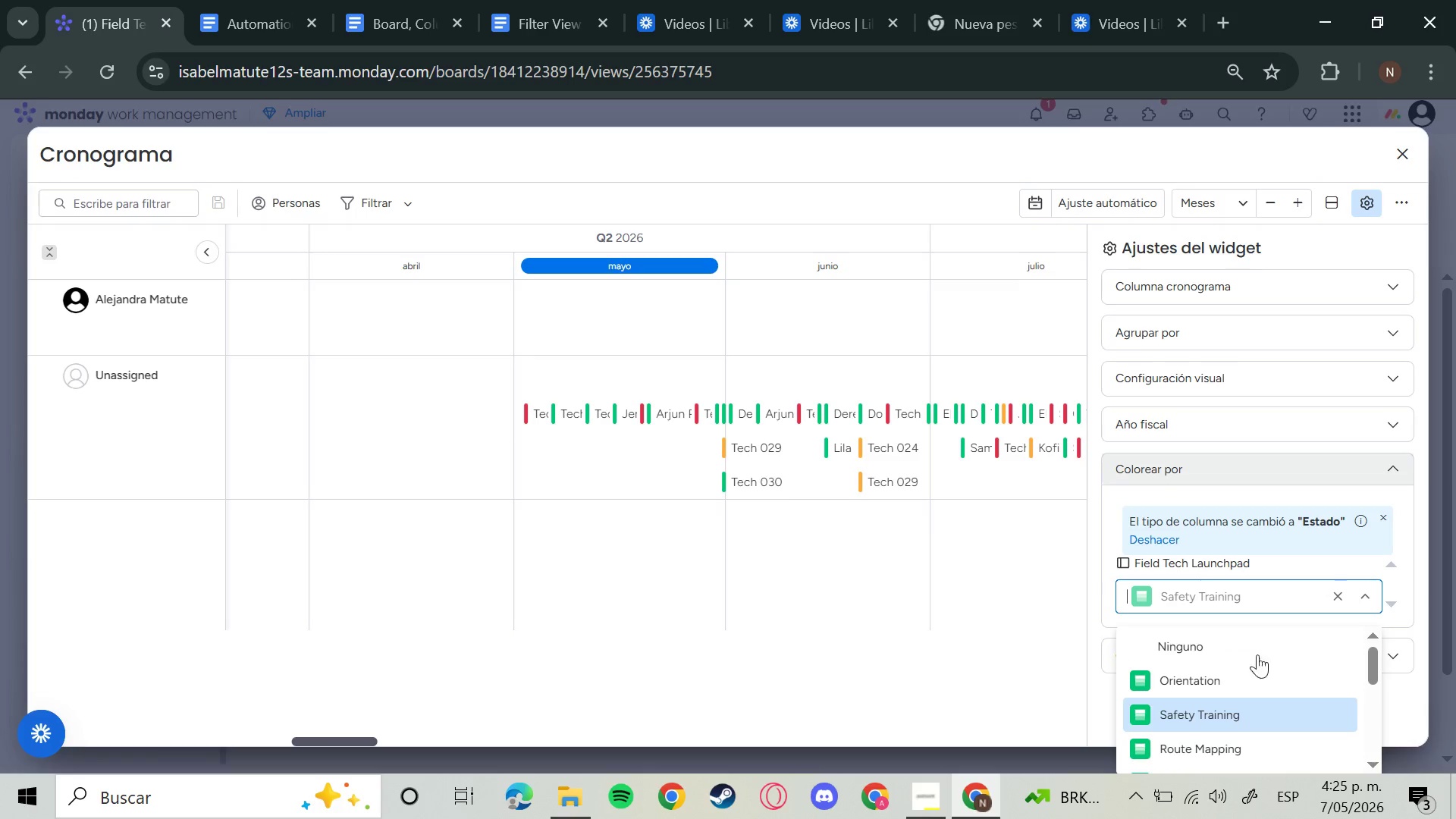 
scroll: coordinate [1257, 669], scroll_direction: down, amount: 2.0
 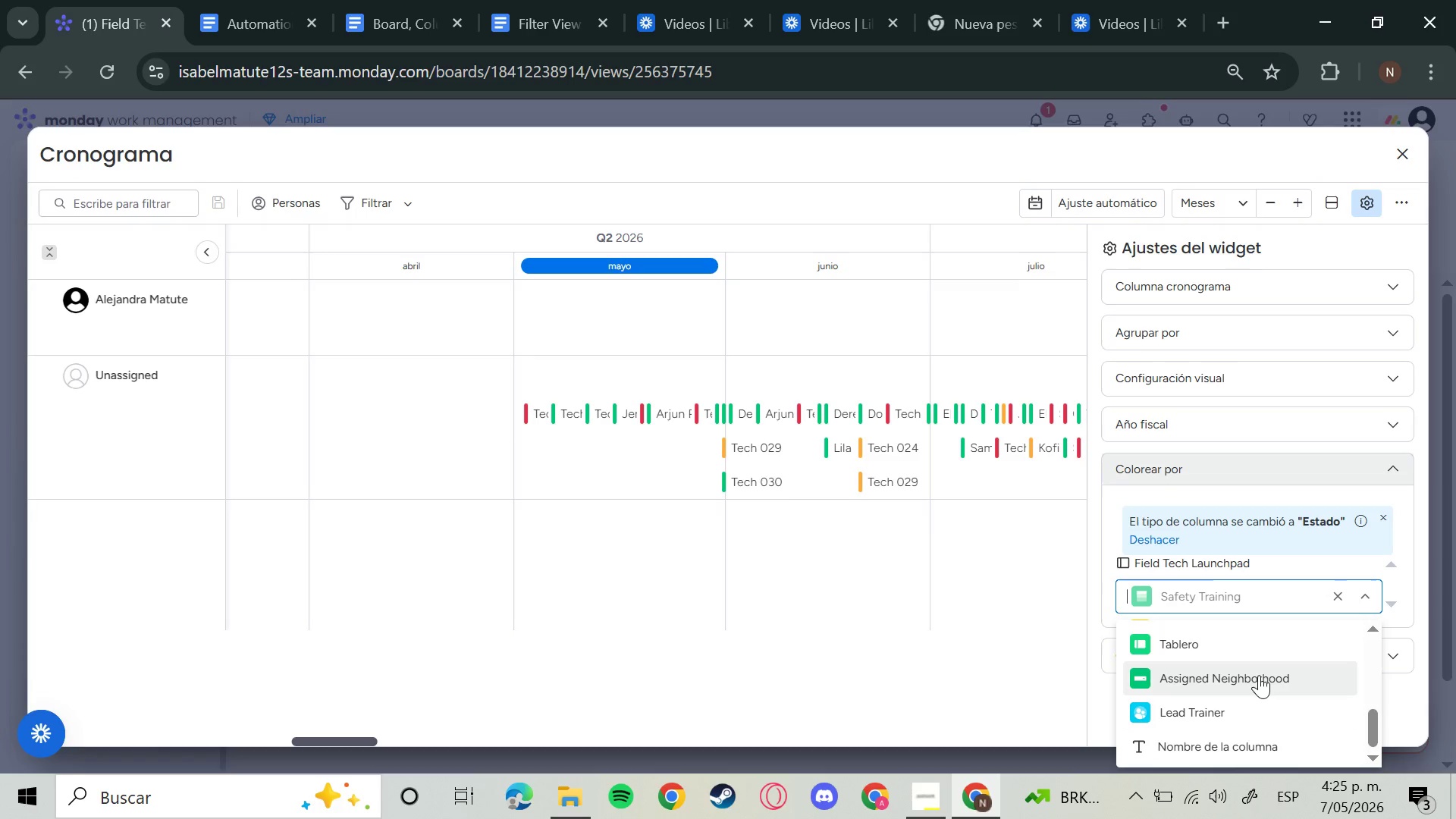 
left_click([1259, 675])
 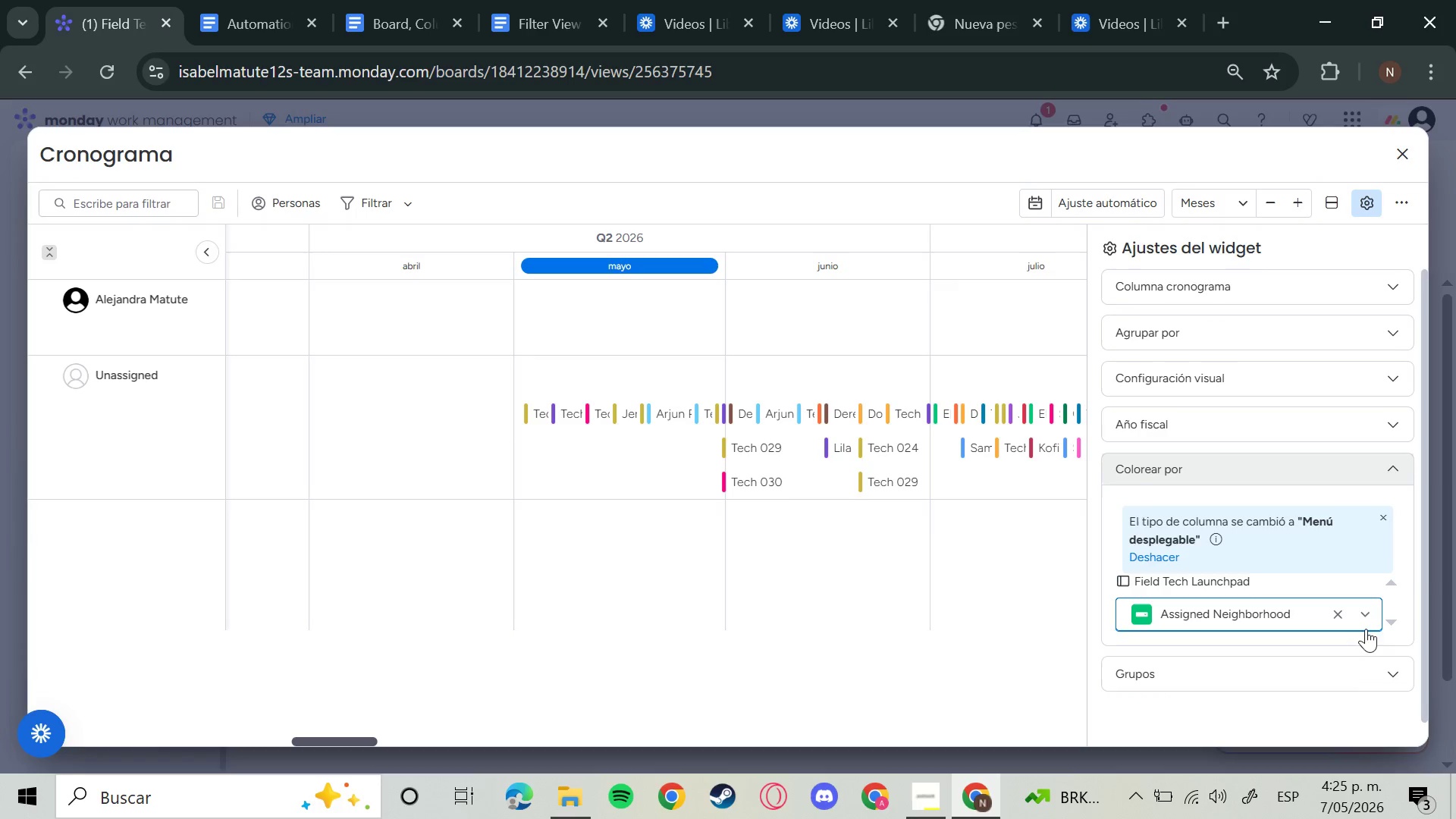 
left_click([1373, 623])
 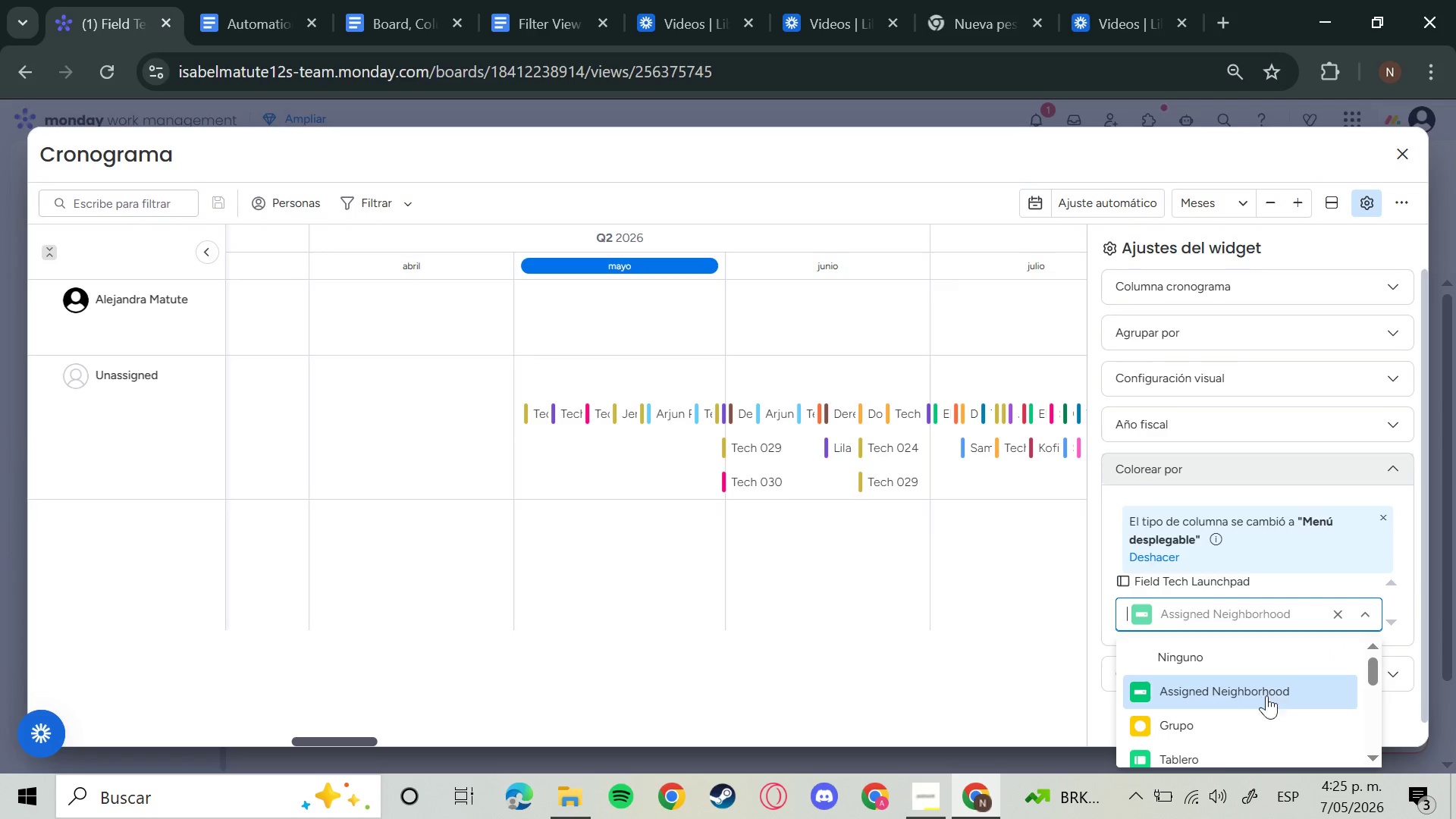 
scroll: coordinate [1275, 718], scroll_direction: down, amount: 8.0
 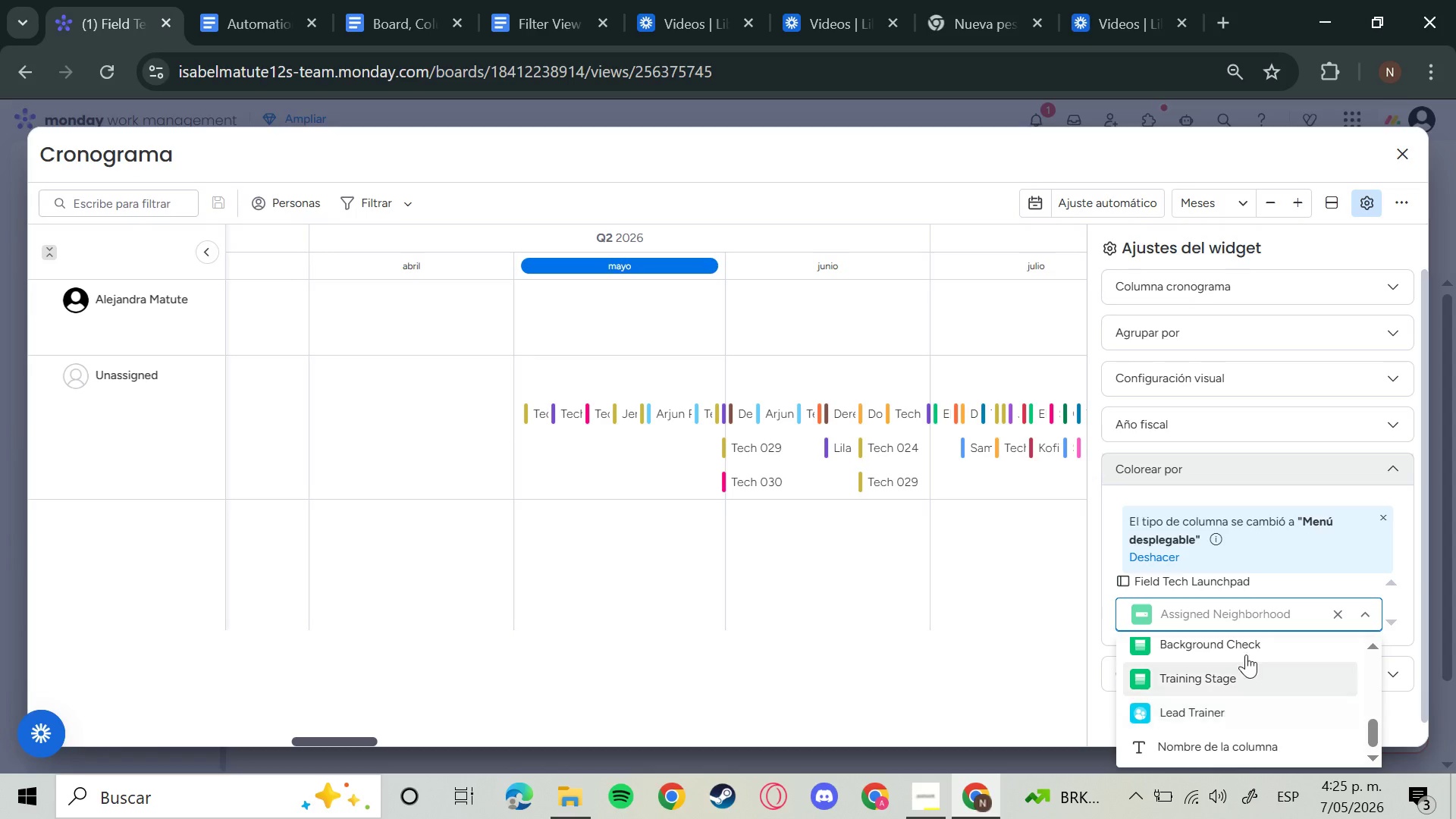 
left_click([1245, 652])
 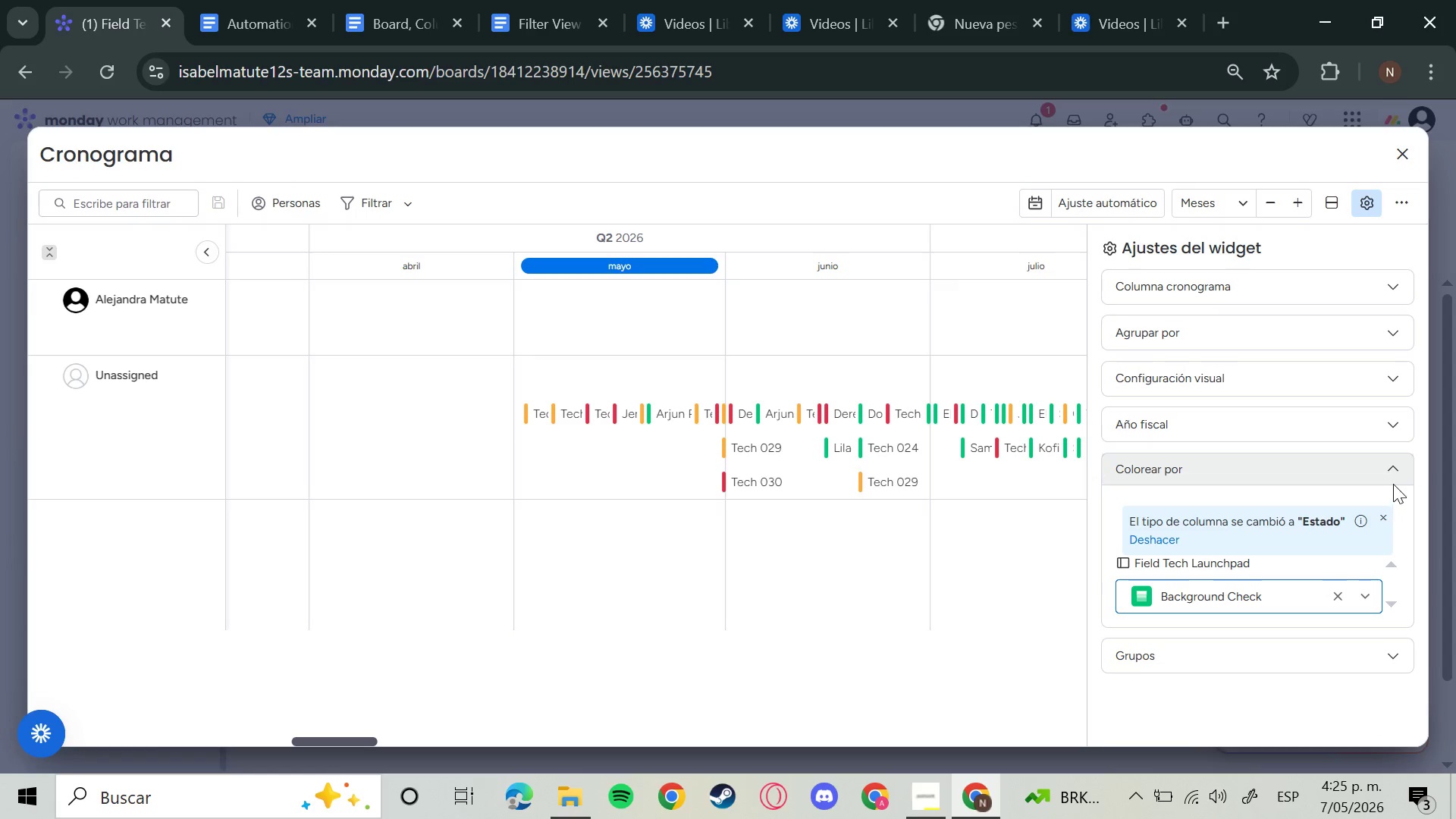 
left_click([1392, 460])
 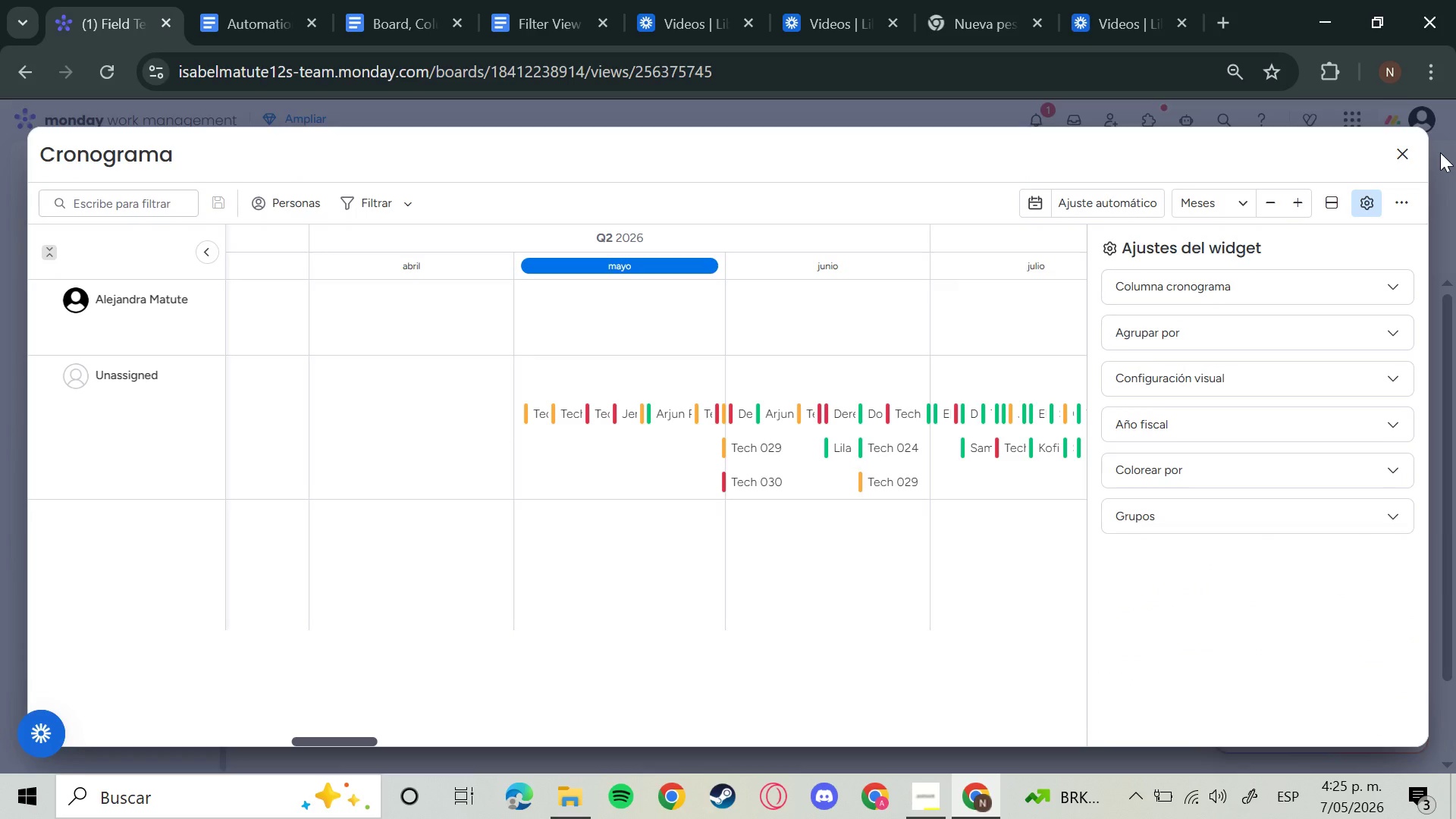 
wait(6.47)
 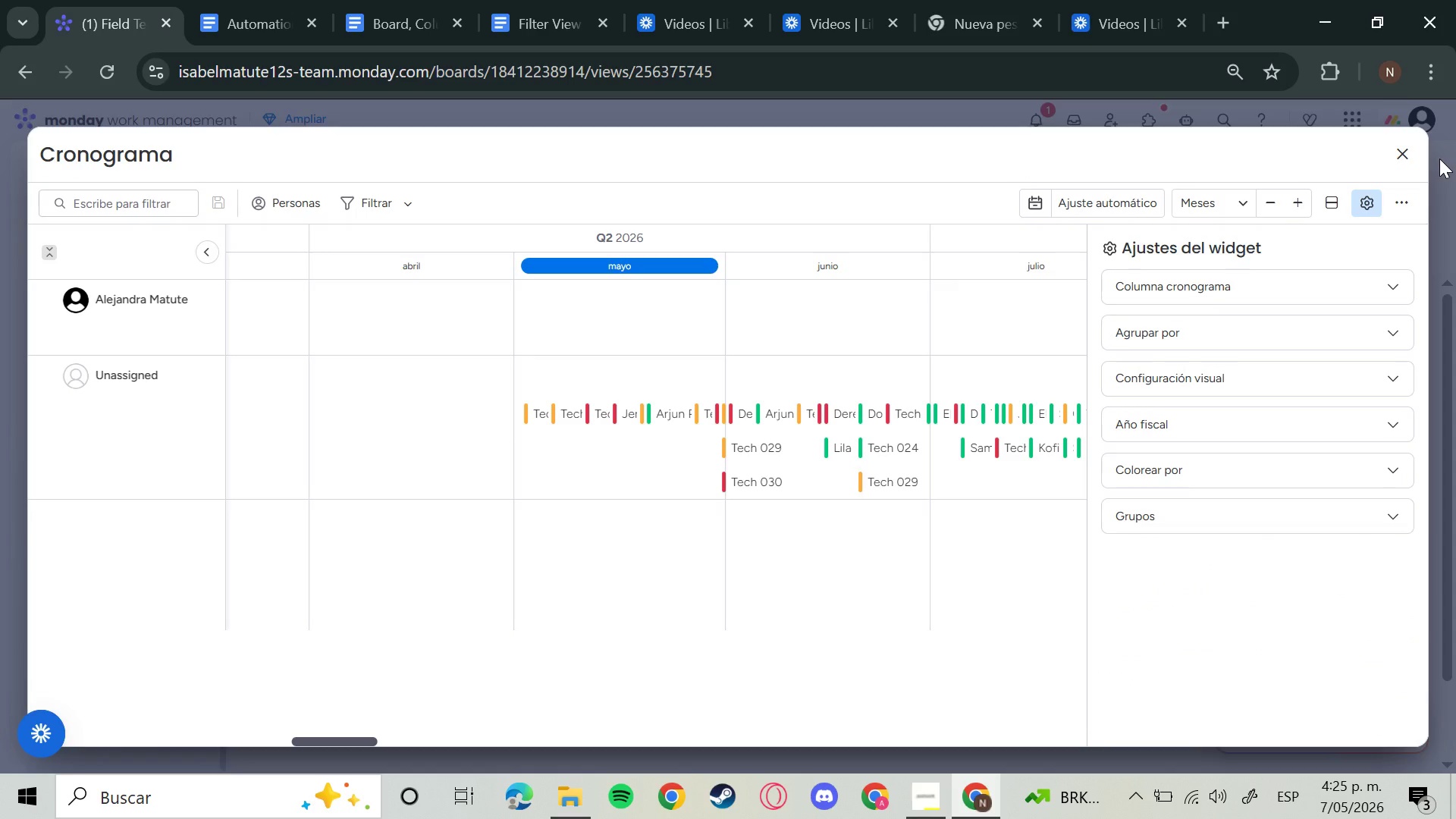 
scroll: coordinate [1439, 153], scroll_direction: up, amount: 1.0
 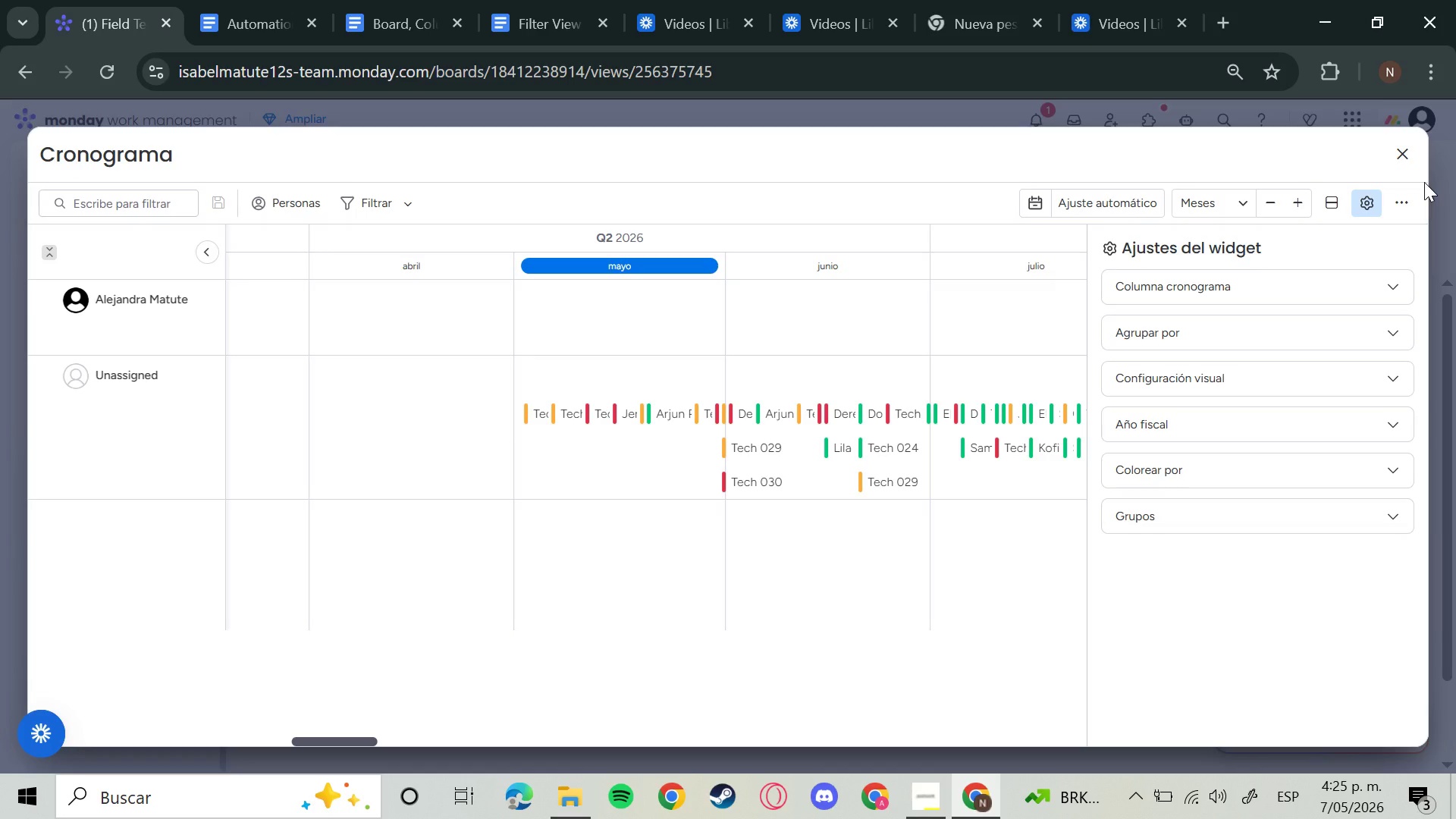 
wait(10.12)
 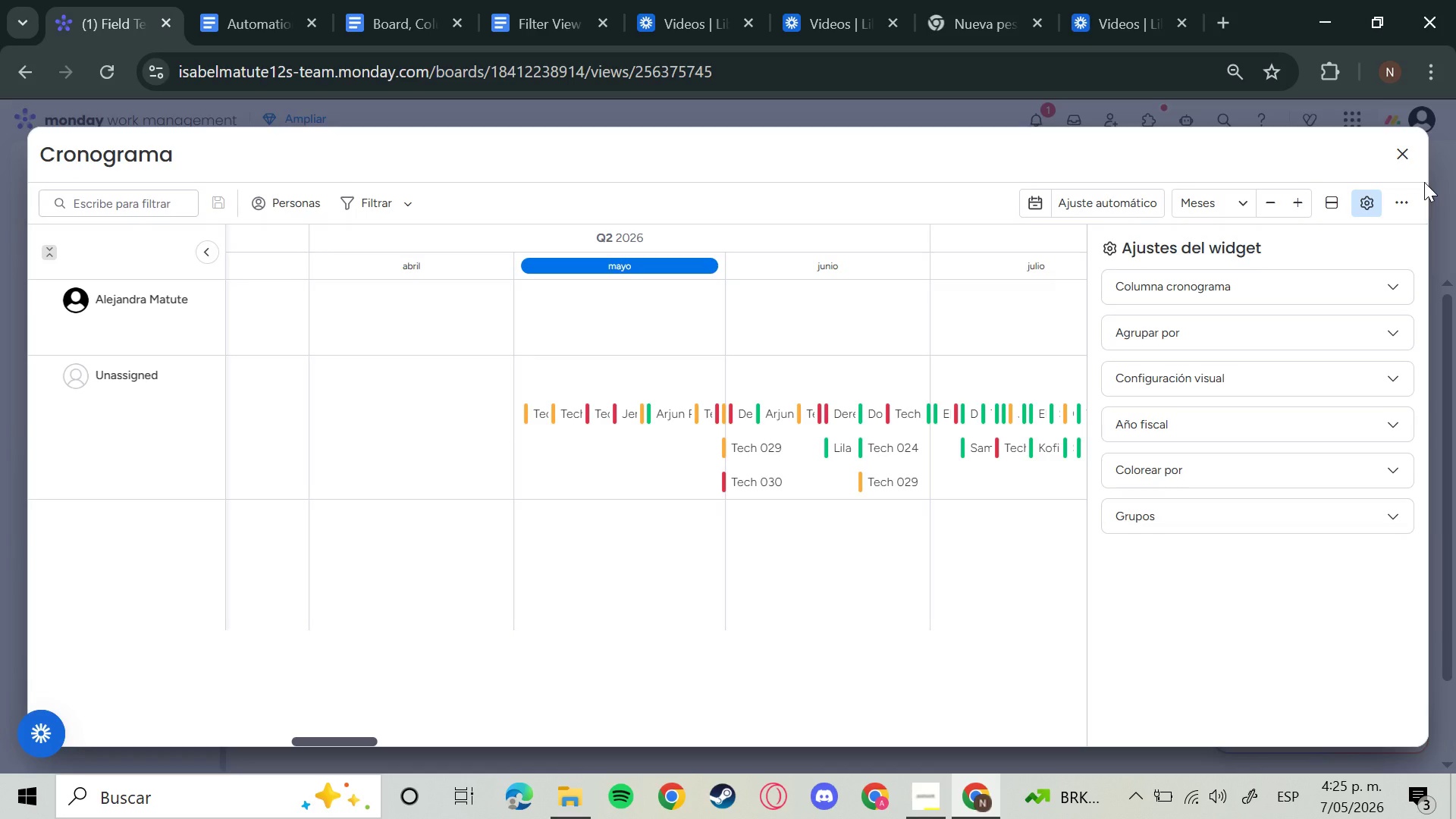 
left_click([1401, 156])
 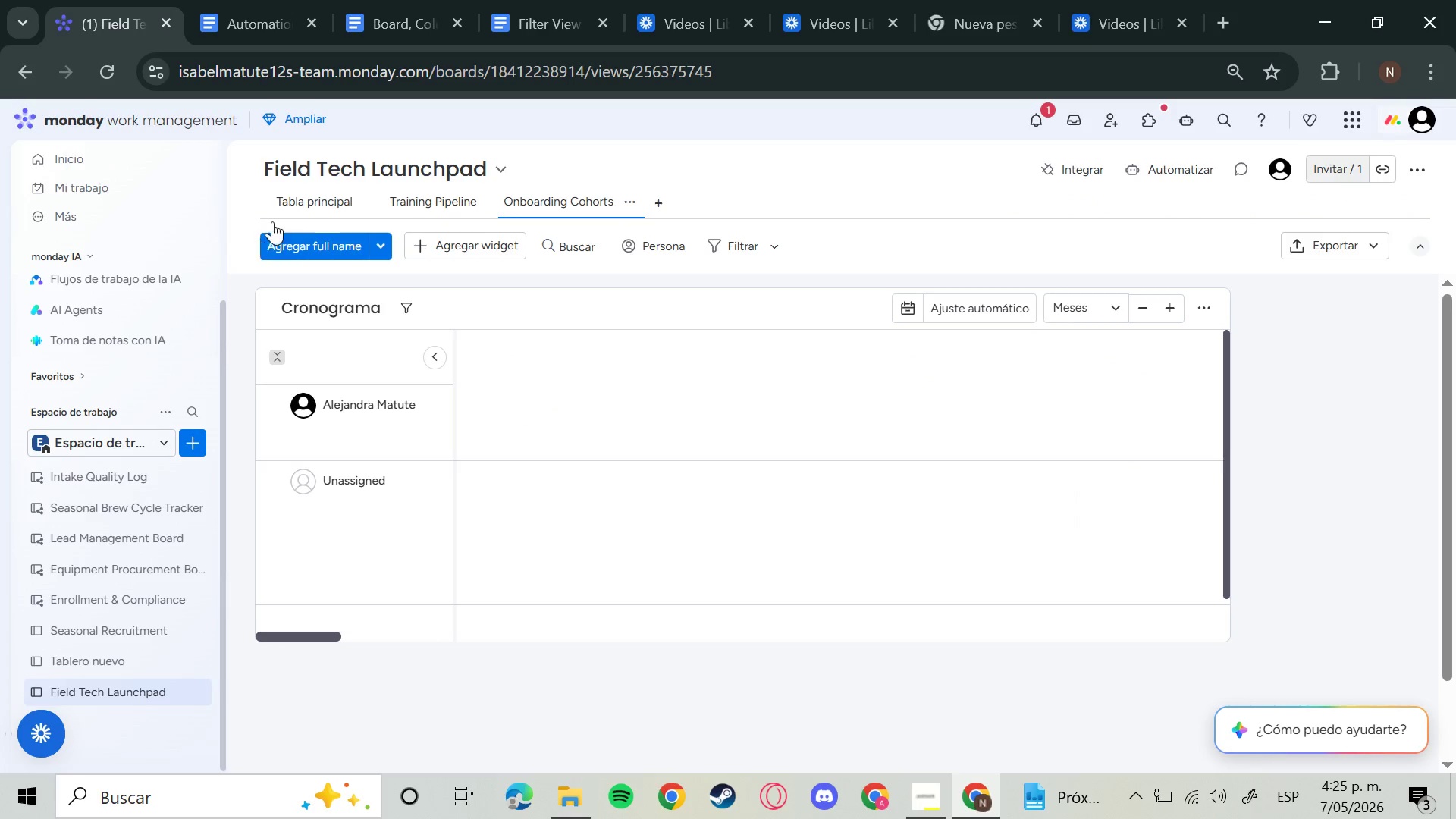 
left_click([325, 200])
 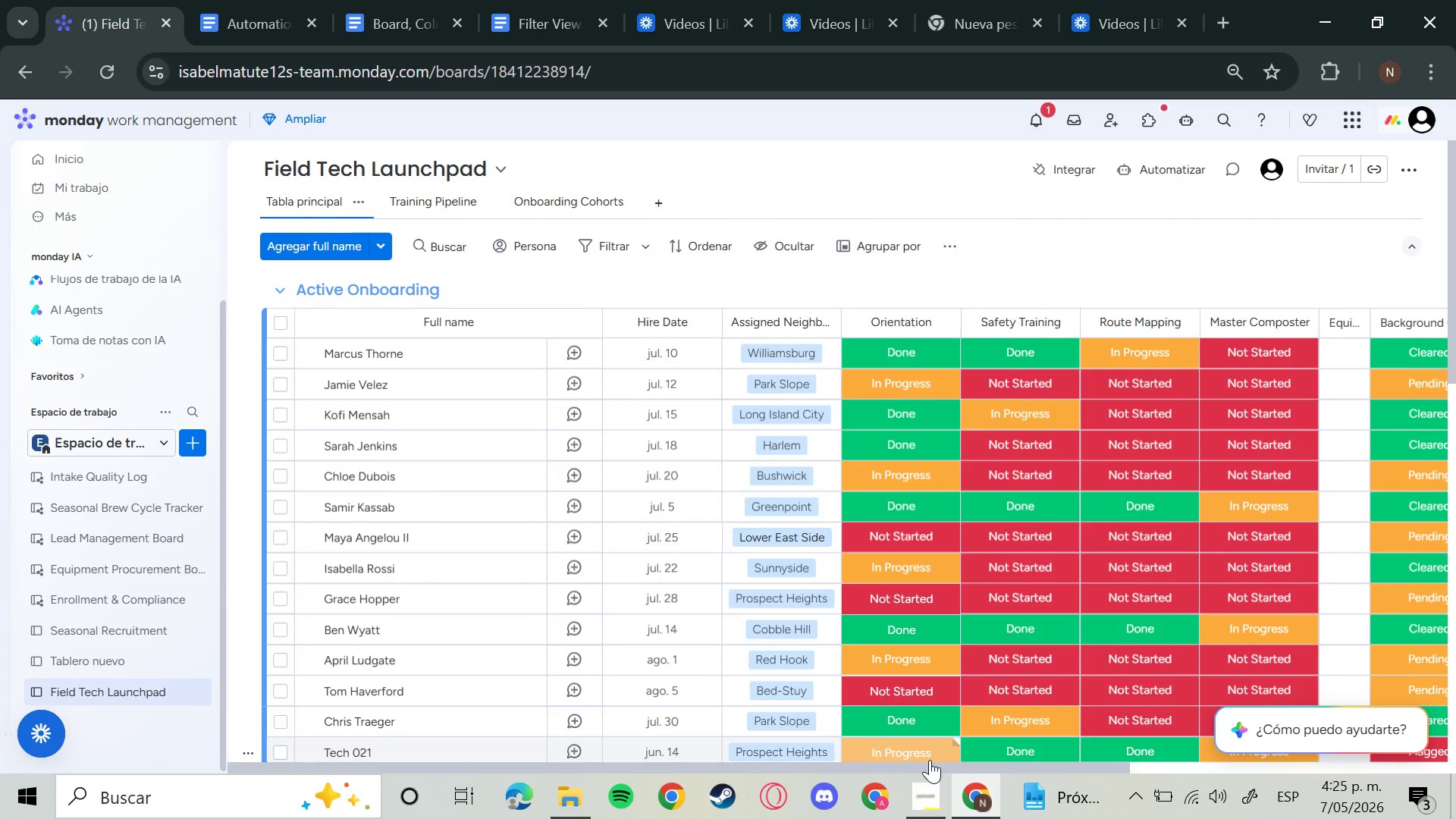 
wait(5.75)
 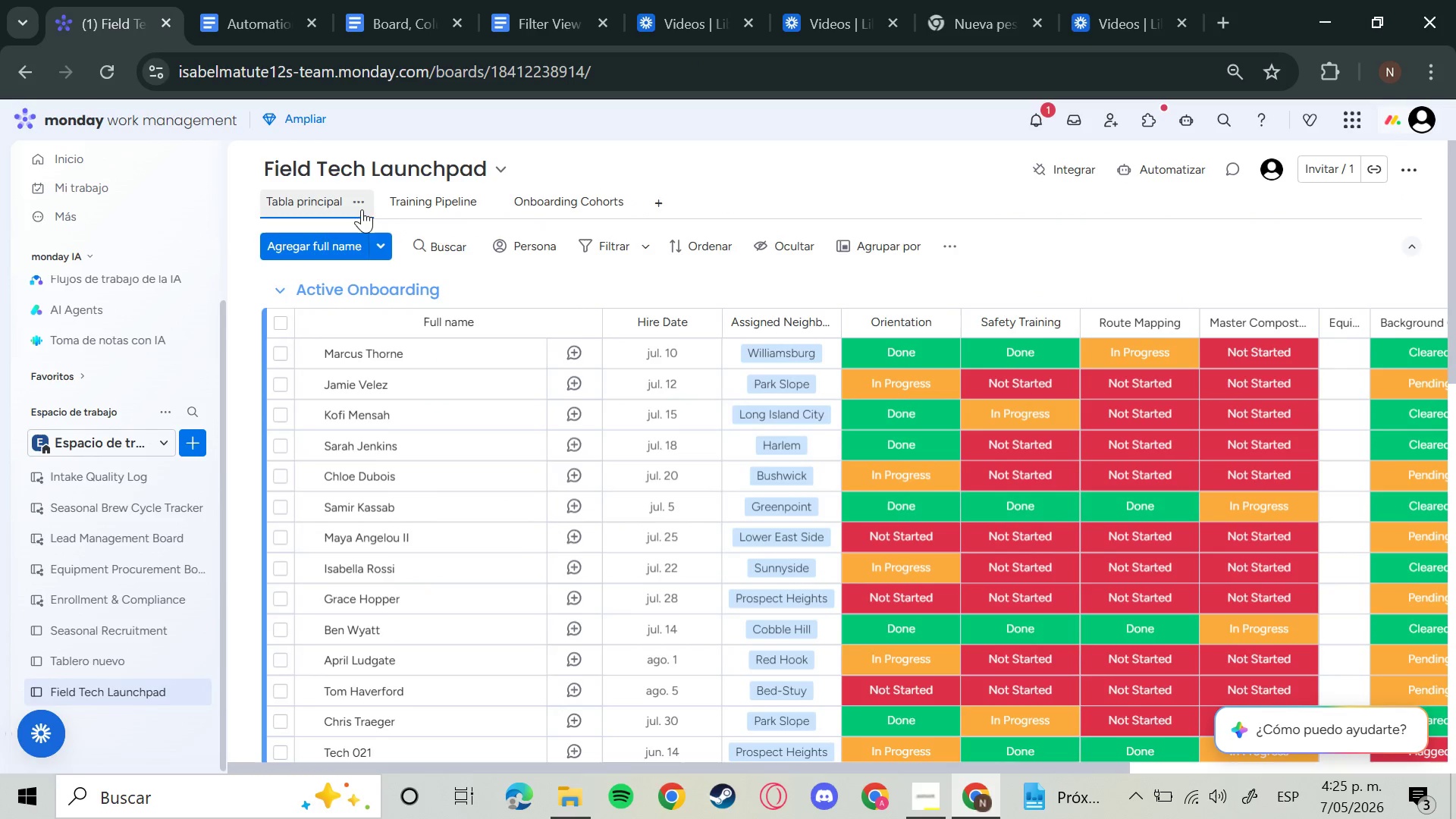 
left_click_drag(start_coordinate=[933, 769], to_coordinate=[792, 781])
 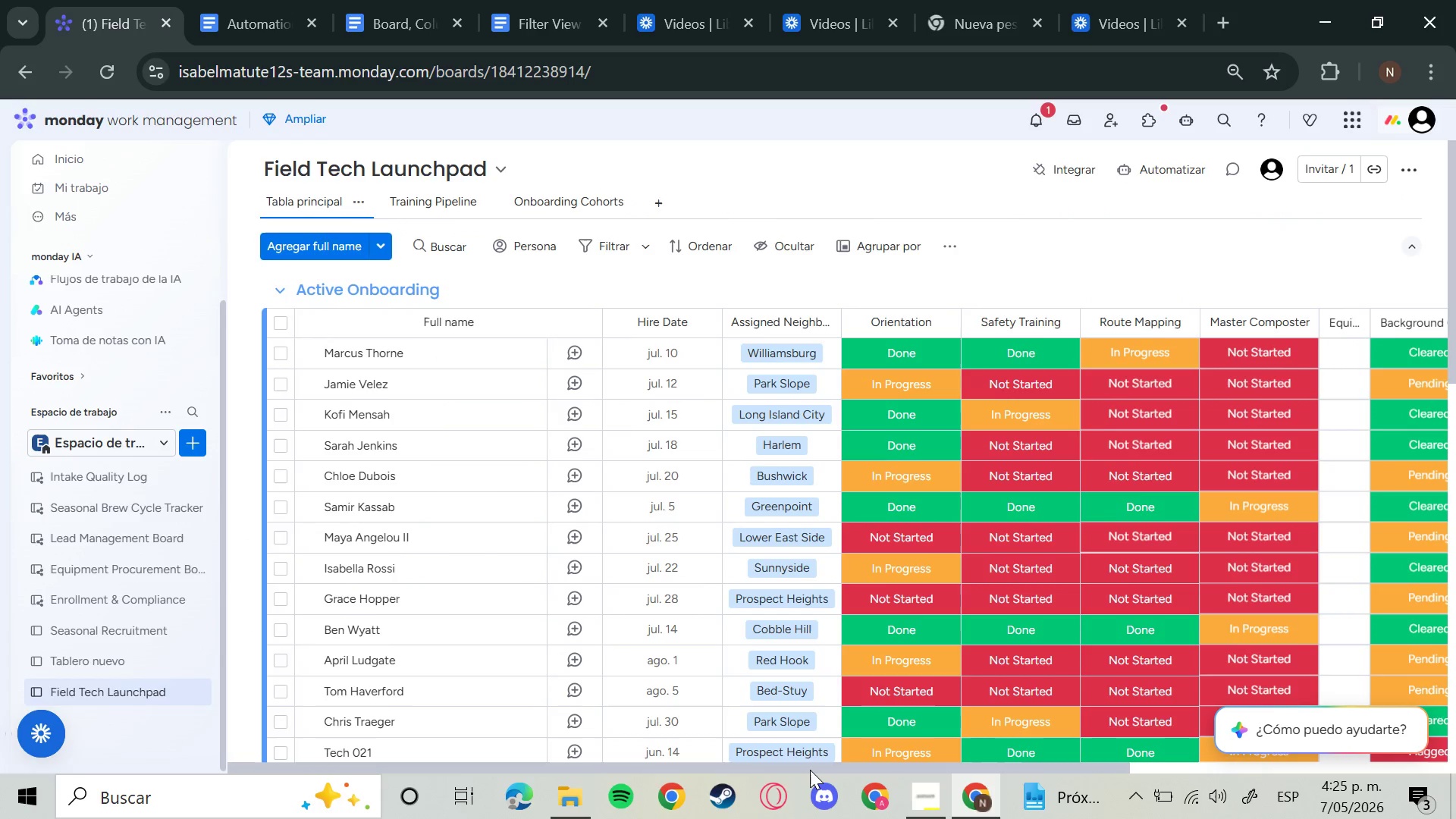 
left_click_drag(start_coordinate=[810, 770], to_coordinate=[792, 770])
 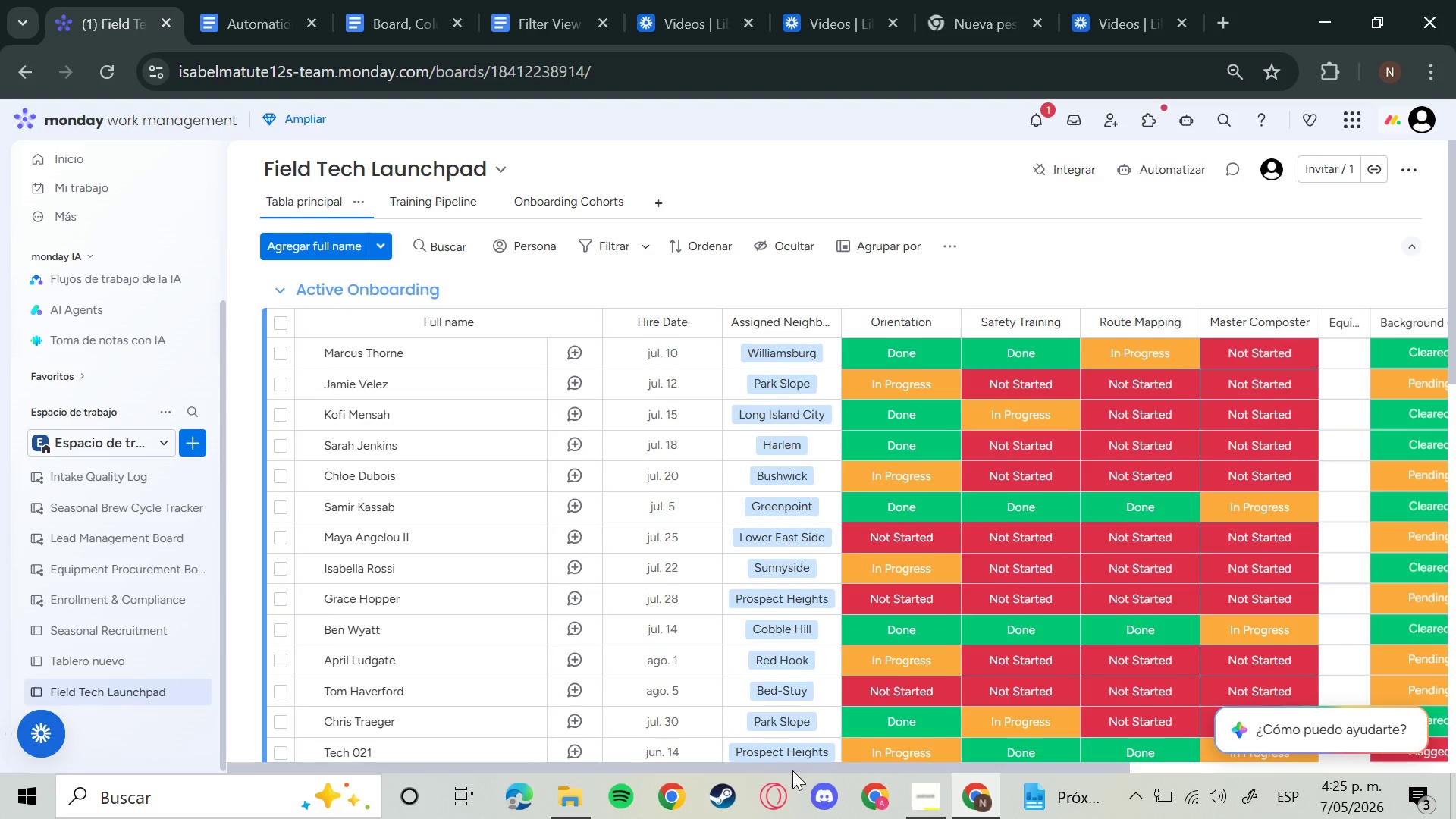 
left_click_drag(start_coordinate=[792, 770], to_coordinate=[1175, 689])
 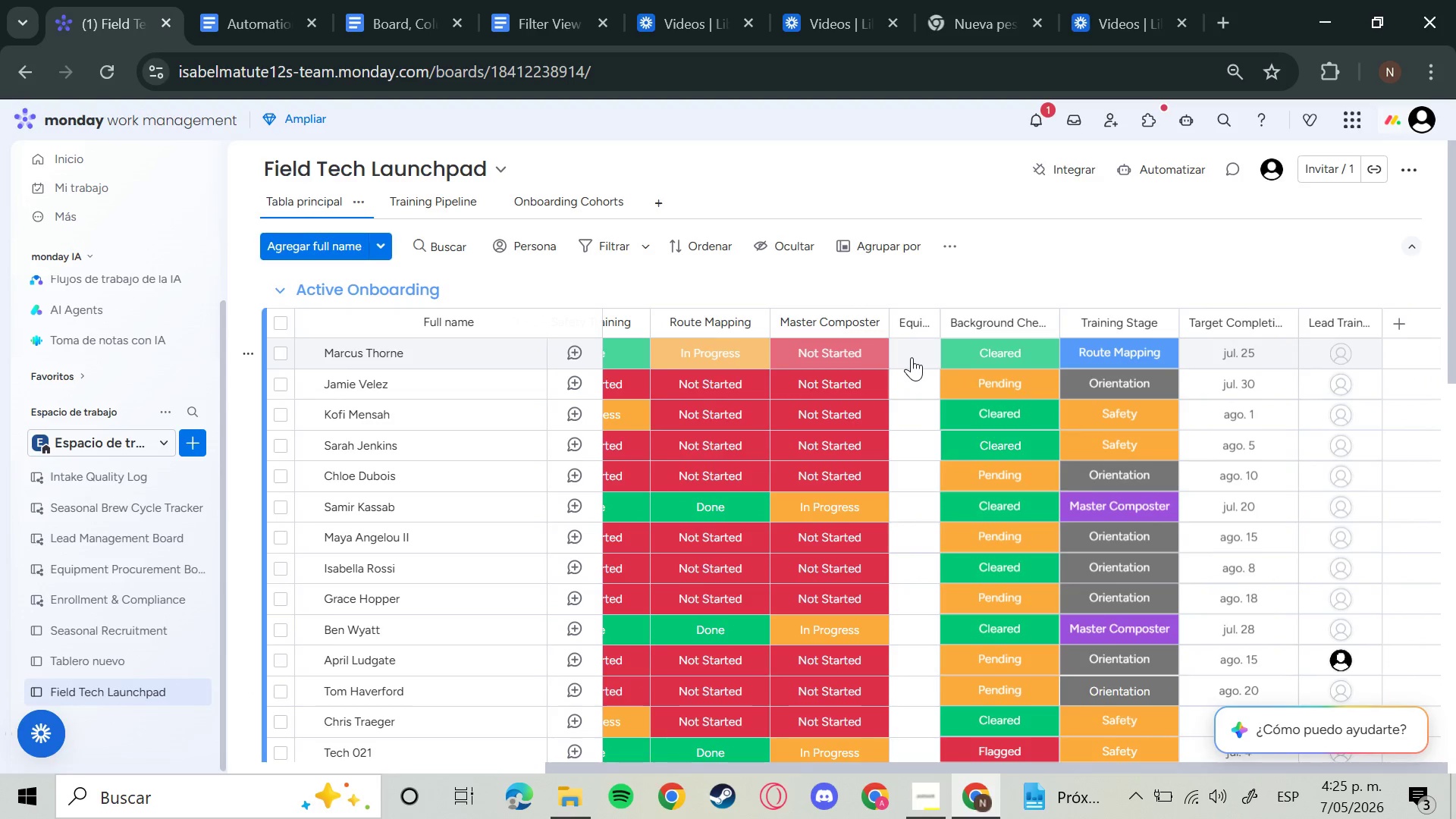 
left_click([912, 357])
 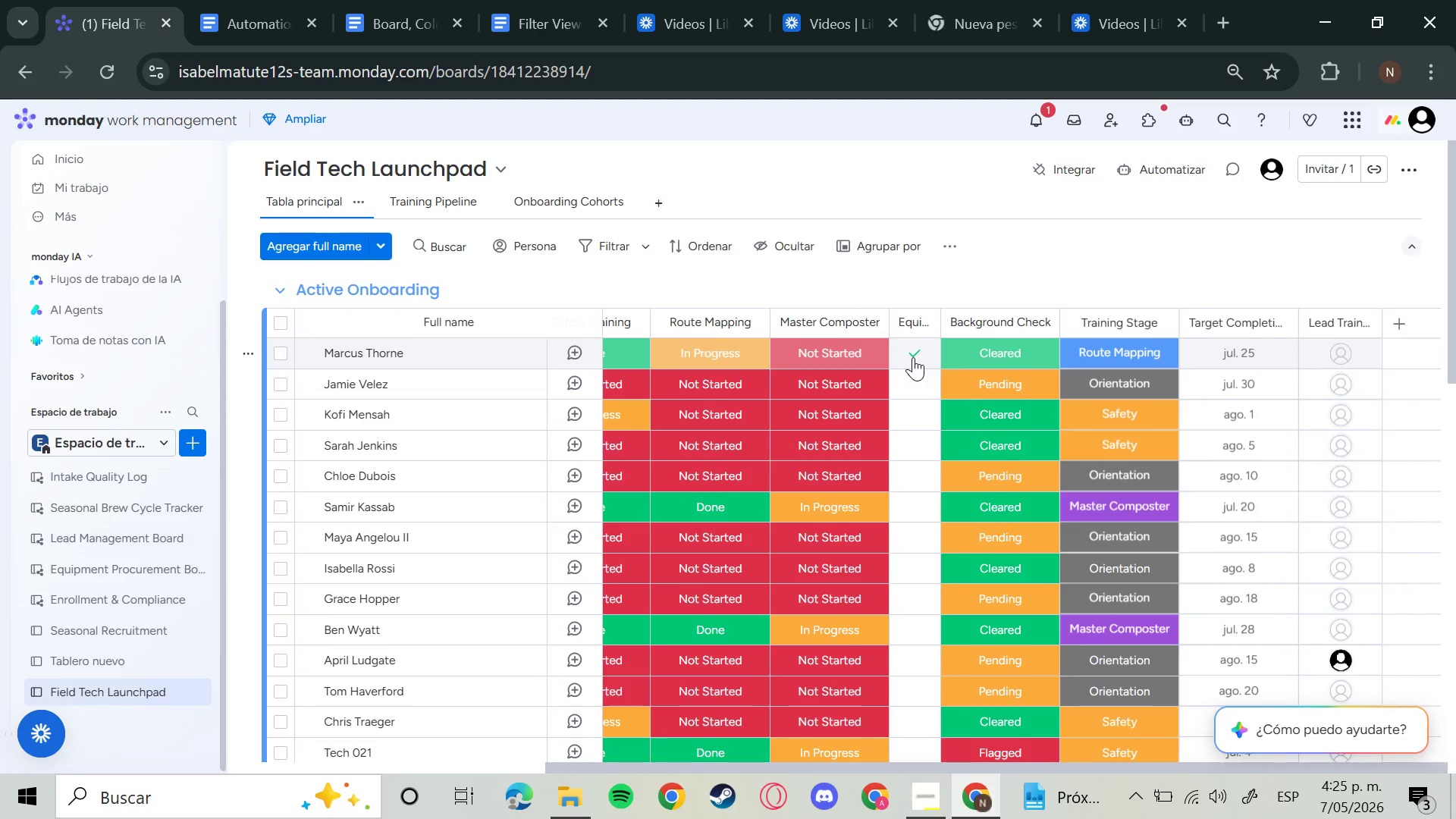 
left_click([913, 357])
 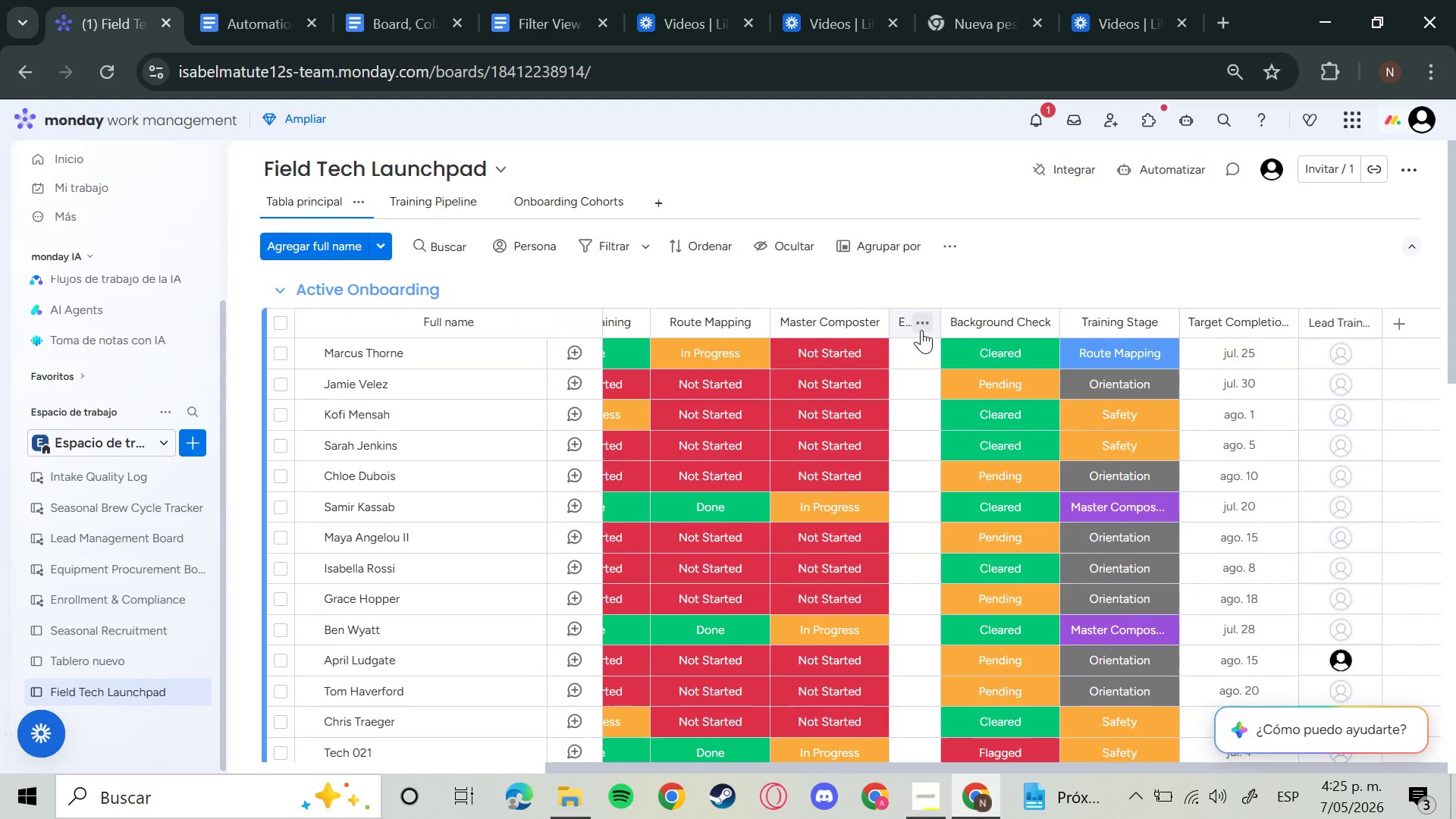 
left_click([914, 328])
 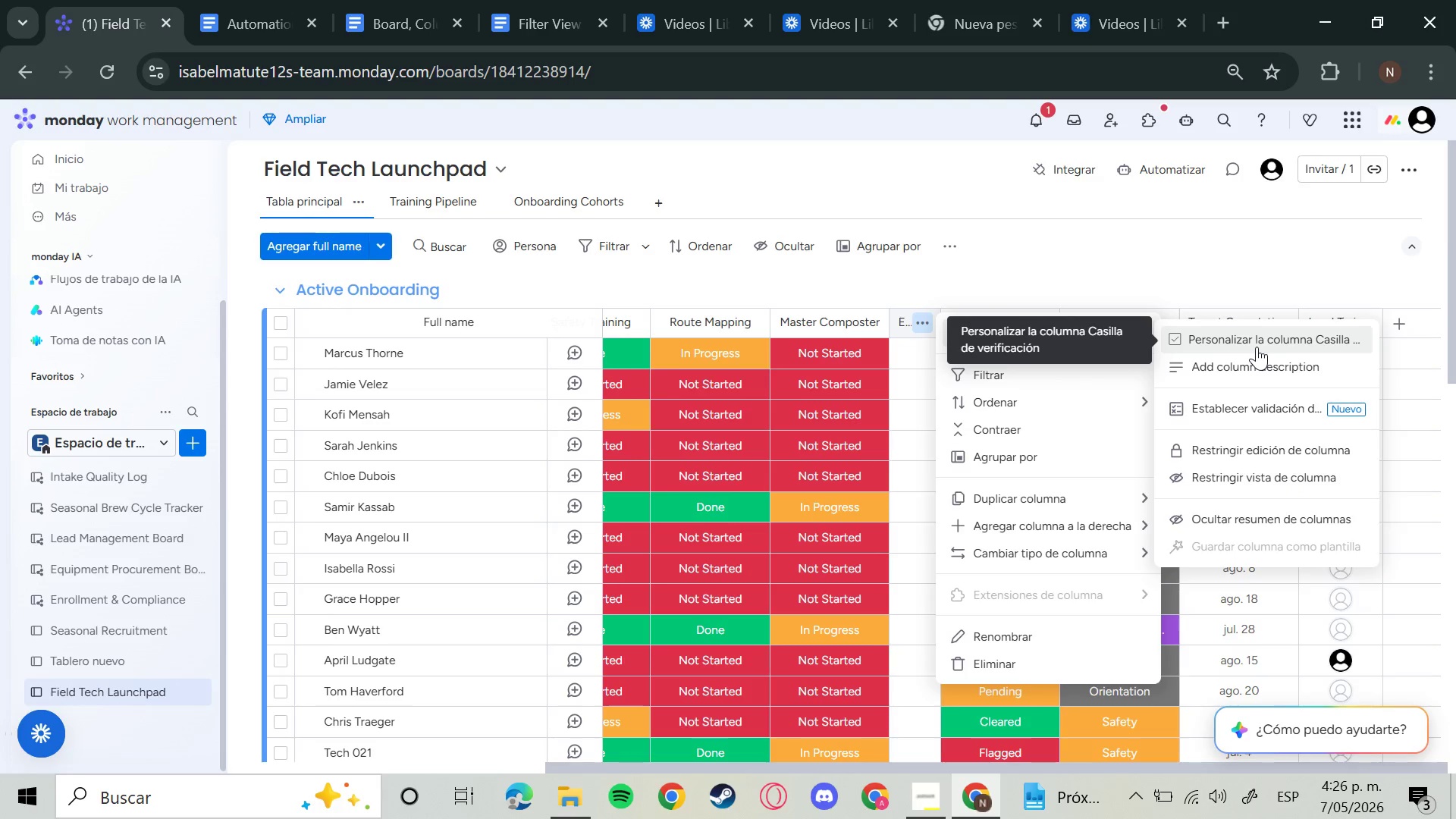 
wait(6.84)
 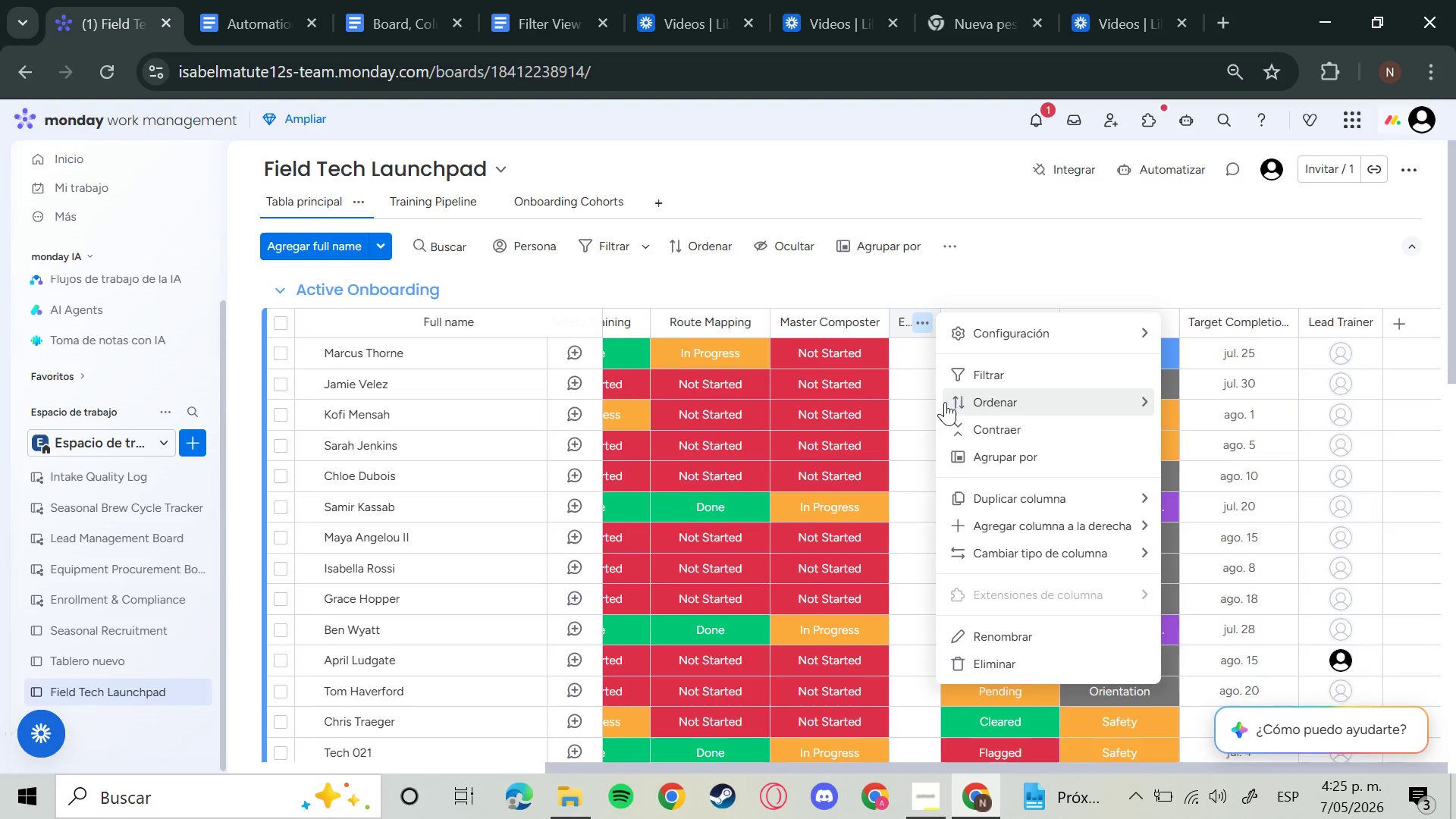 
left_click([1257, 347])
 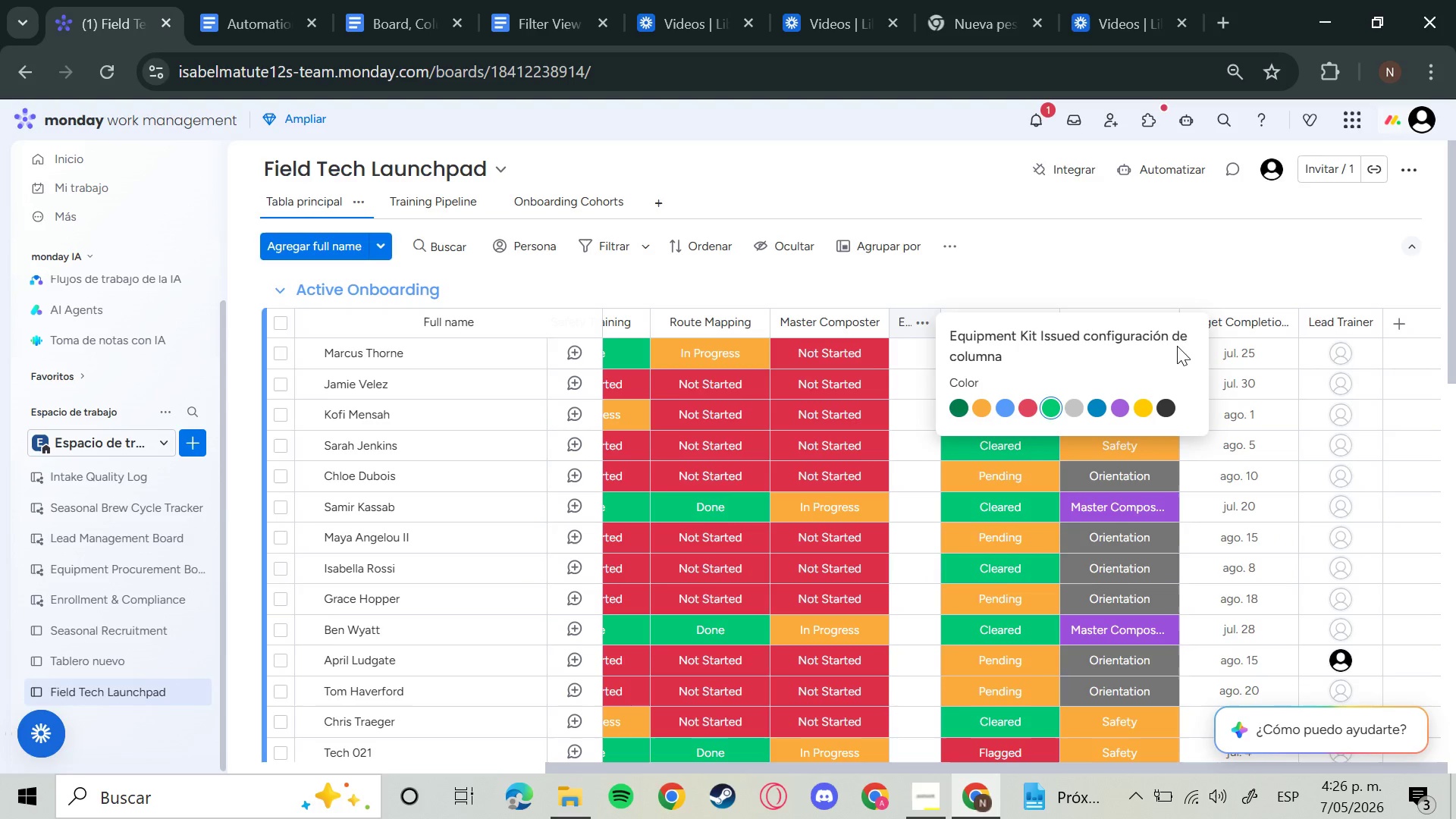 
left_click([1179, 270])
 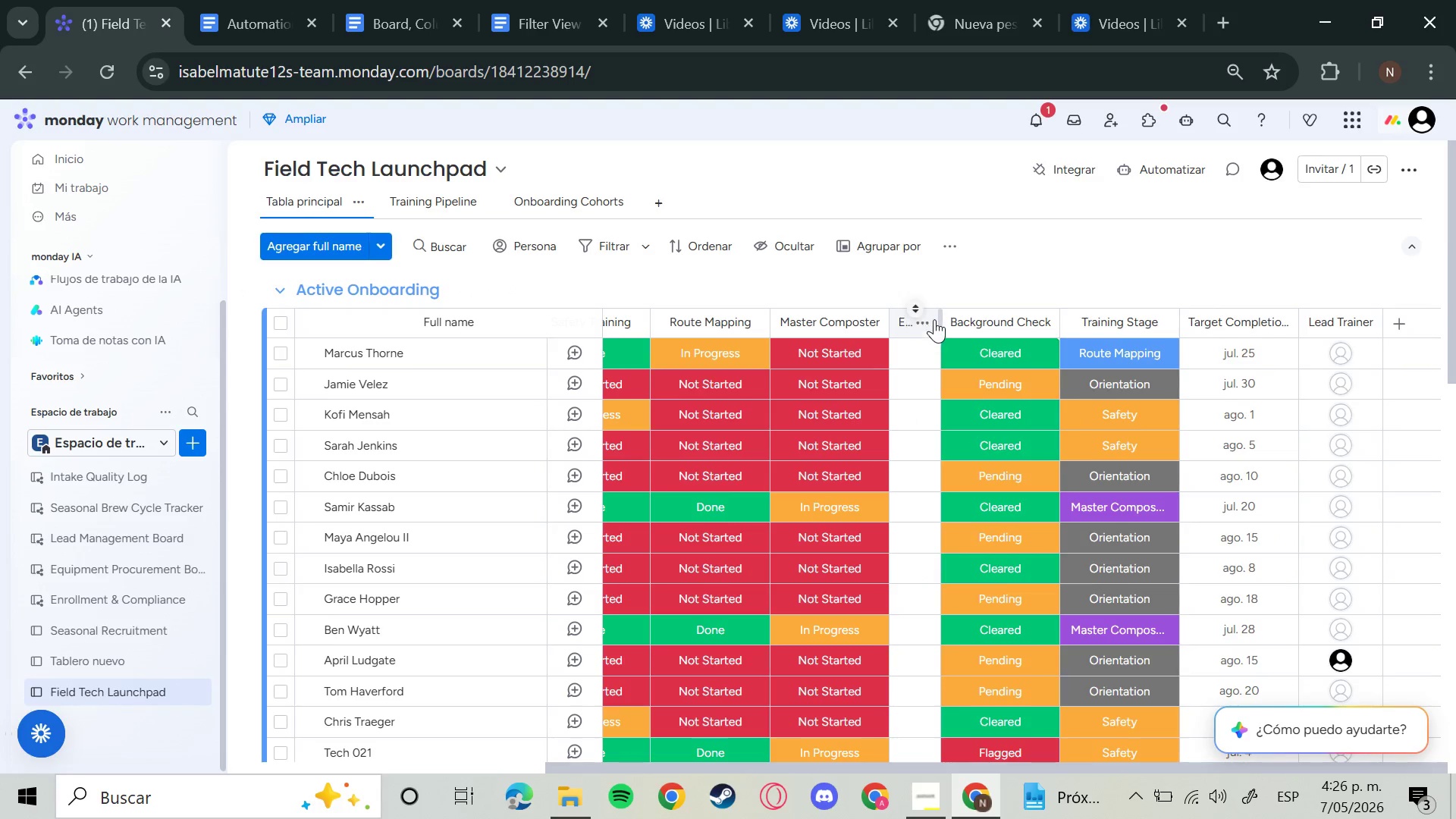 
left_click([931, 320])
 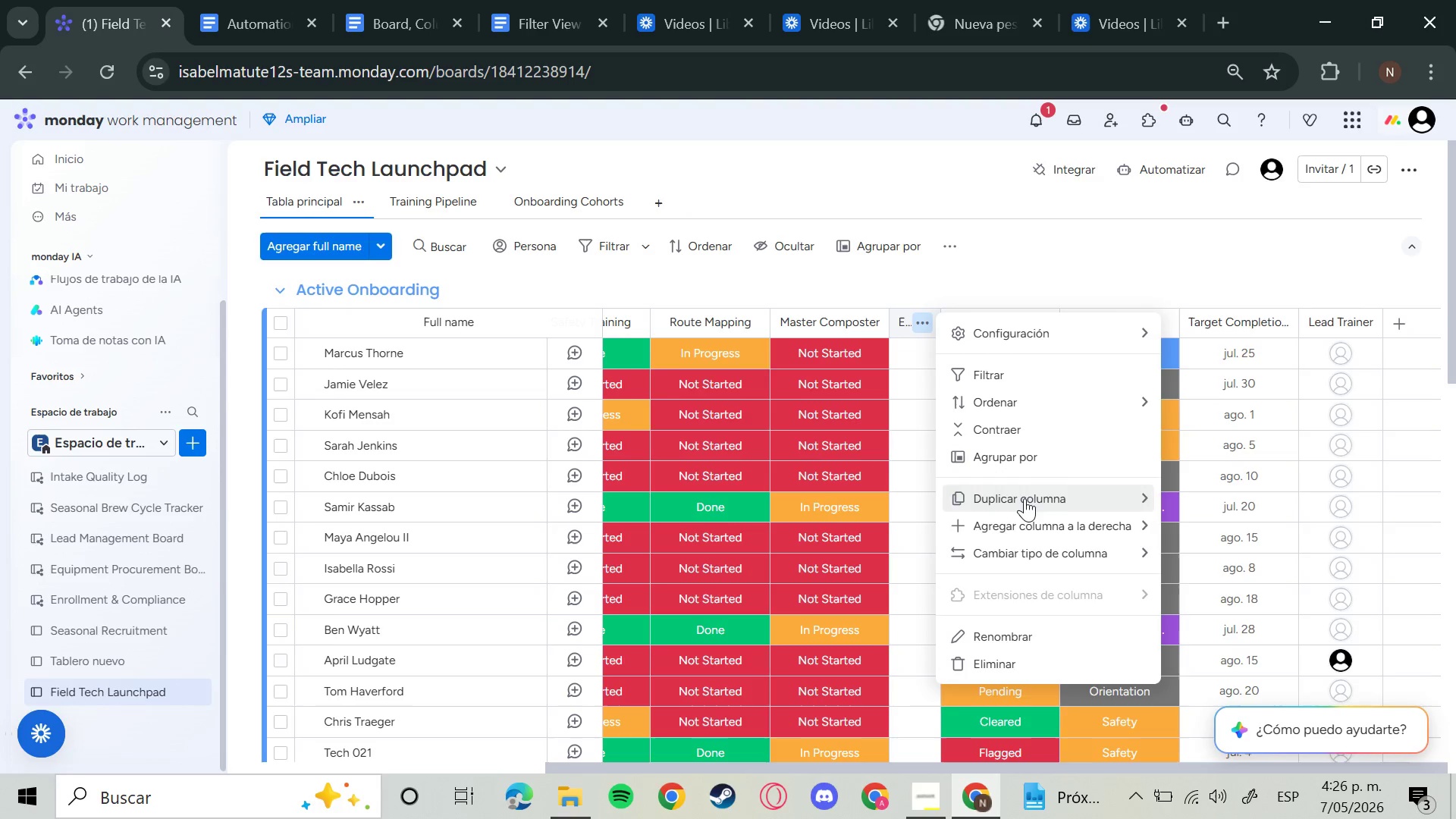 
mouse_move([1090, 385])
 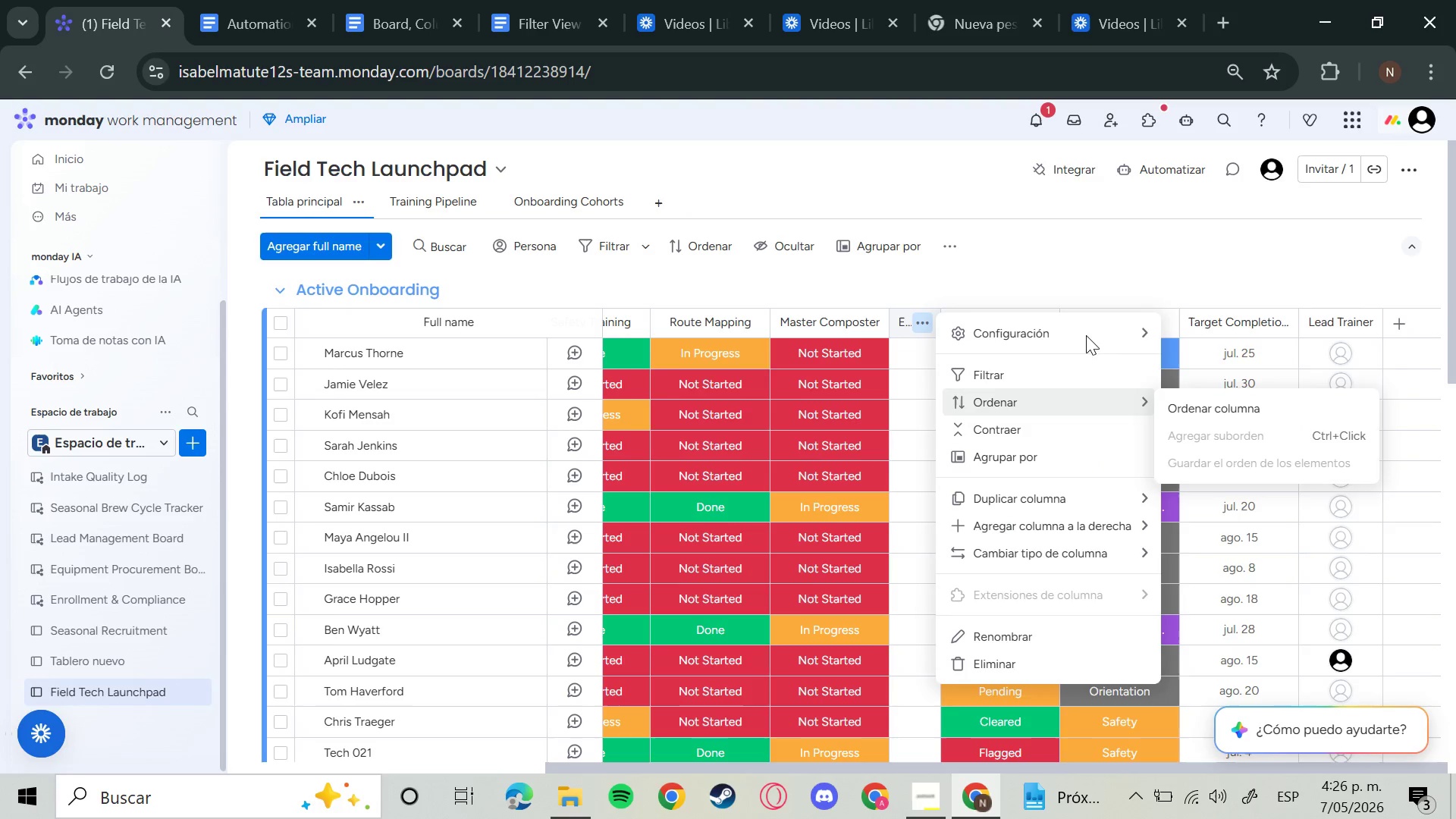 
mouse_move([1102, 352])
 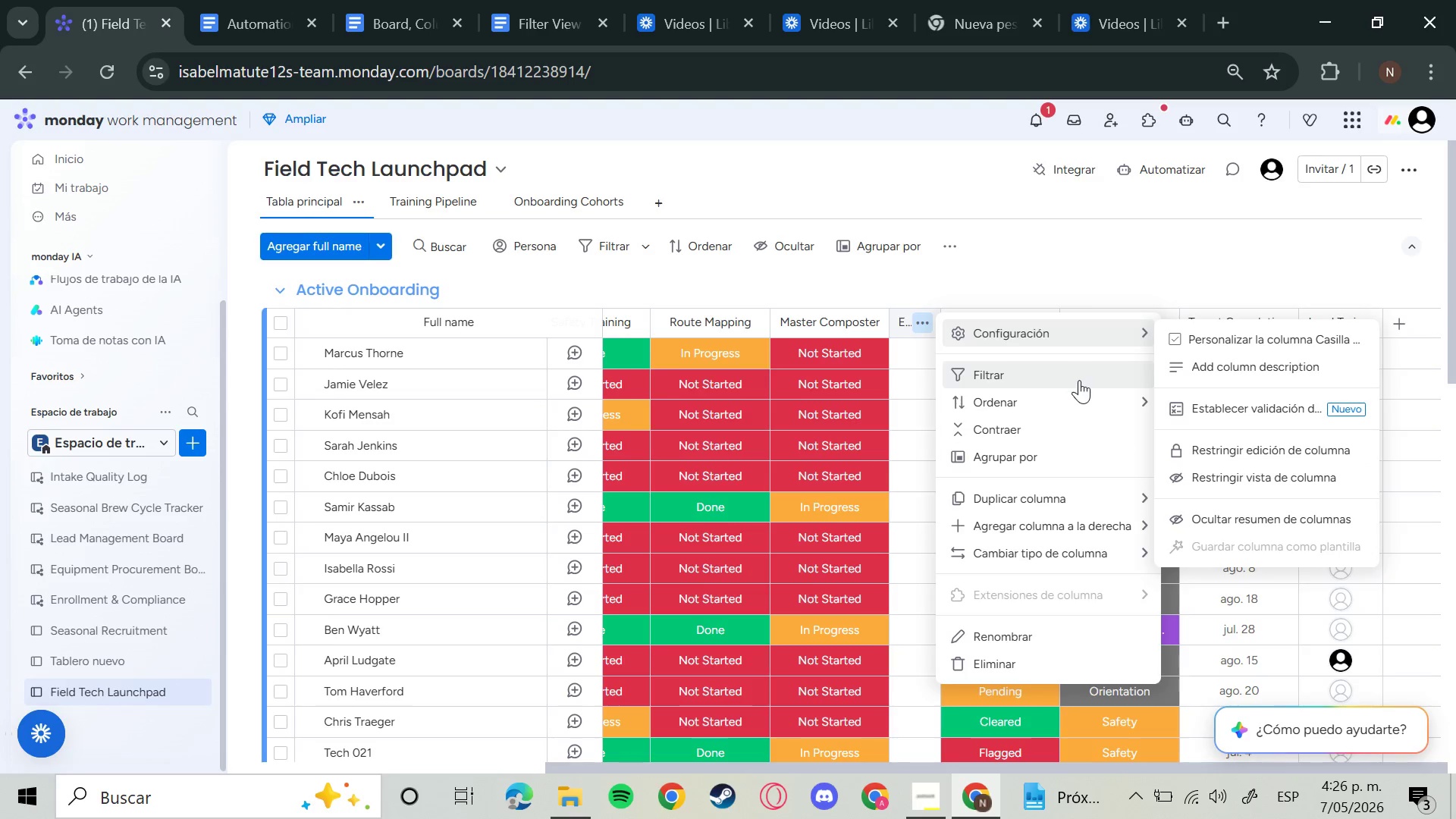 
mouse_move([1086, 553])
 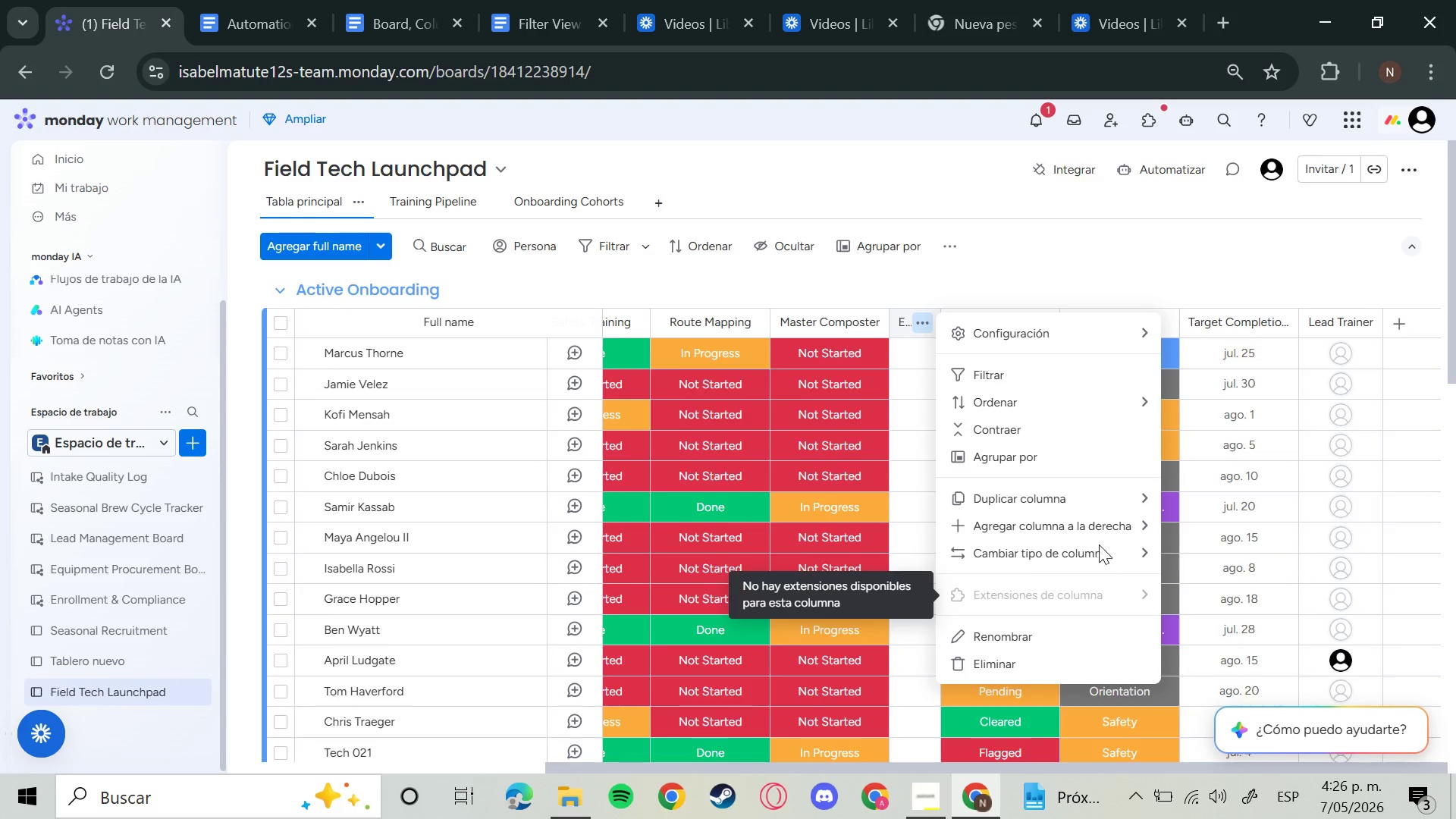 
mouse_move([1104, 521])
 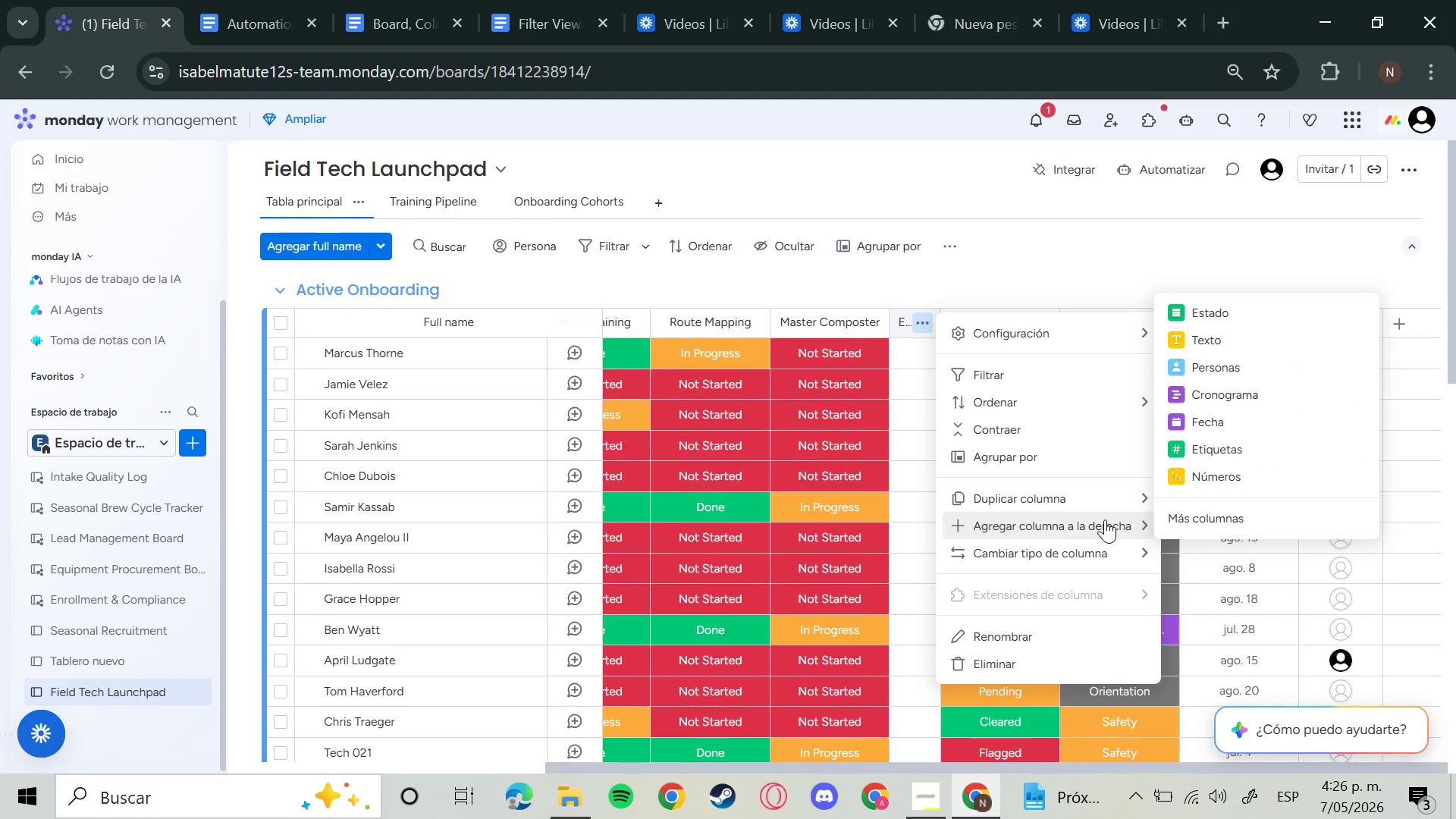 
mouse_move([1101, 505])
 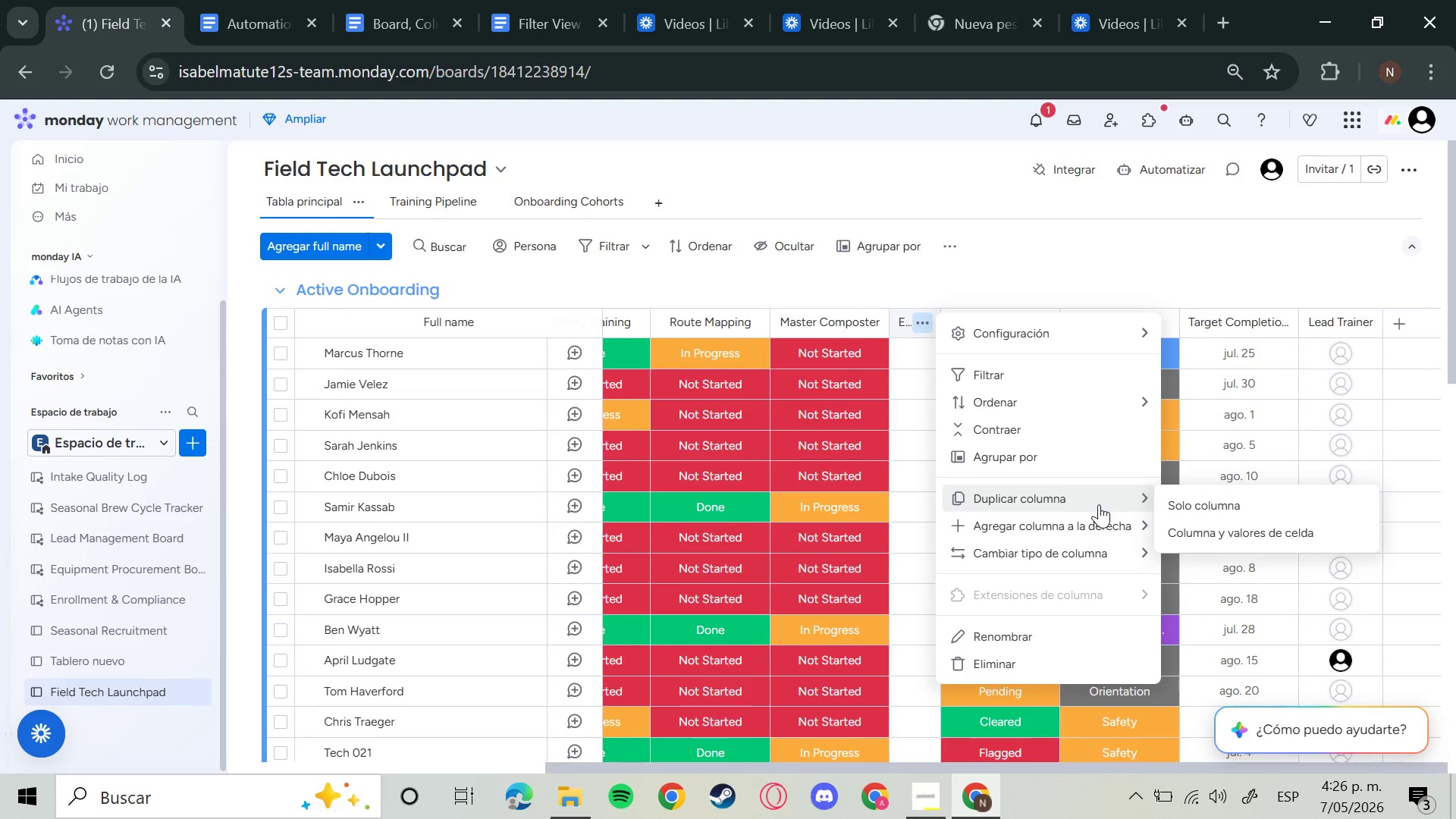 
mouse_move([1099, 521])
 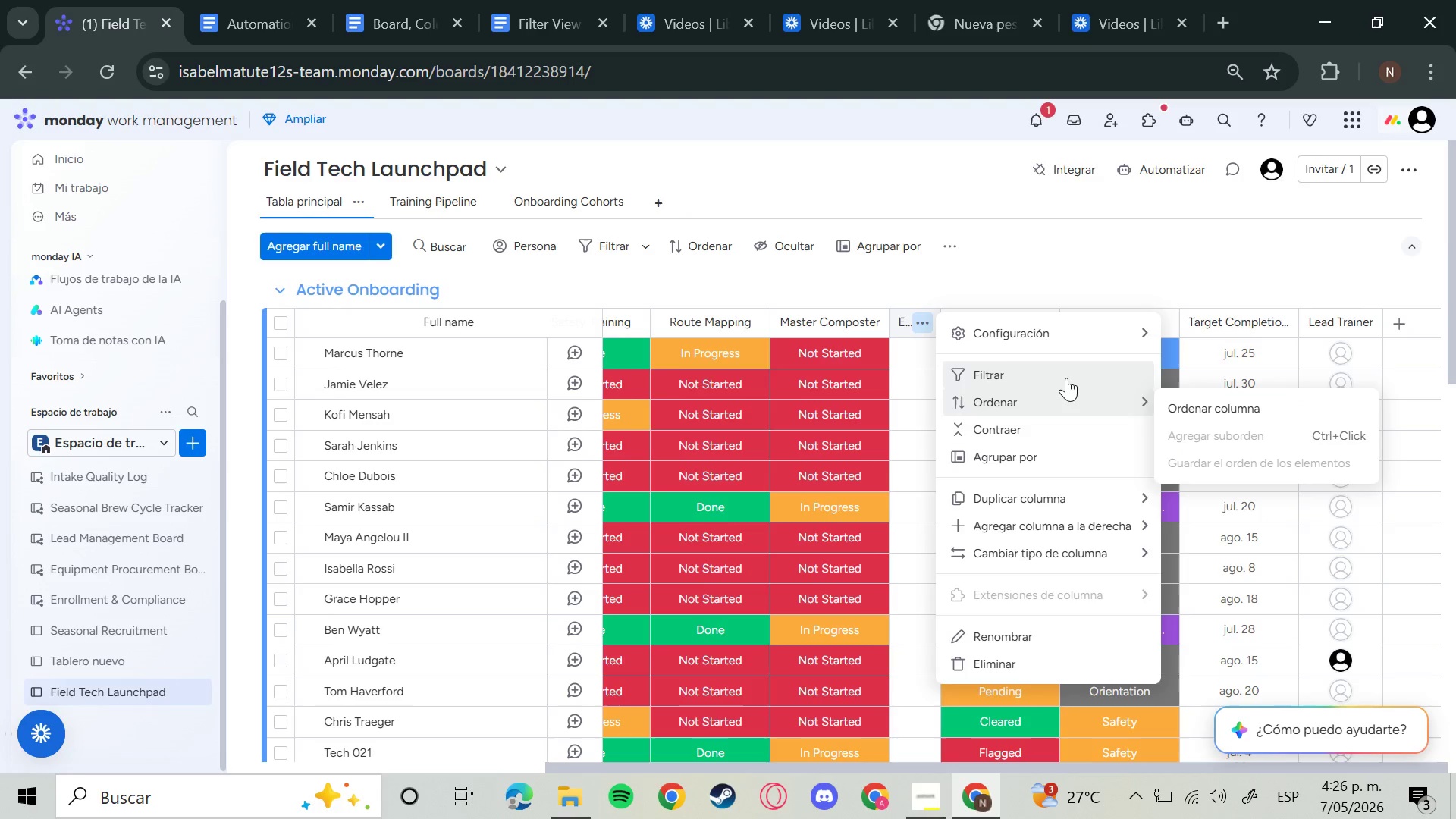 
wait(12.3)
 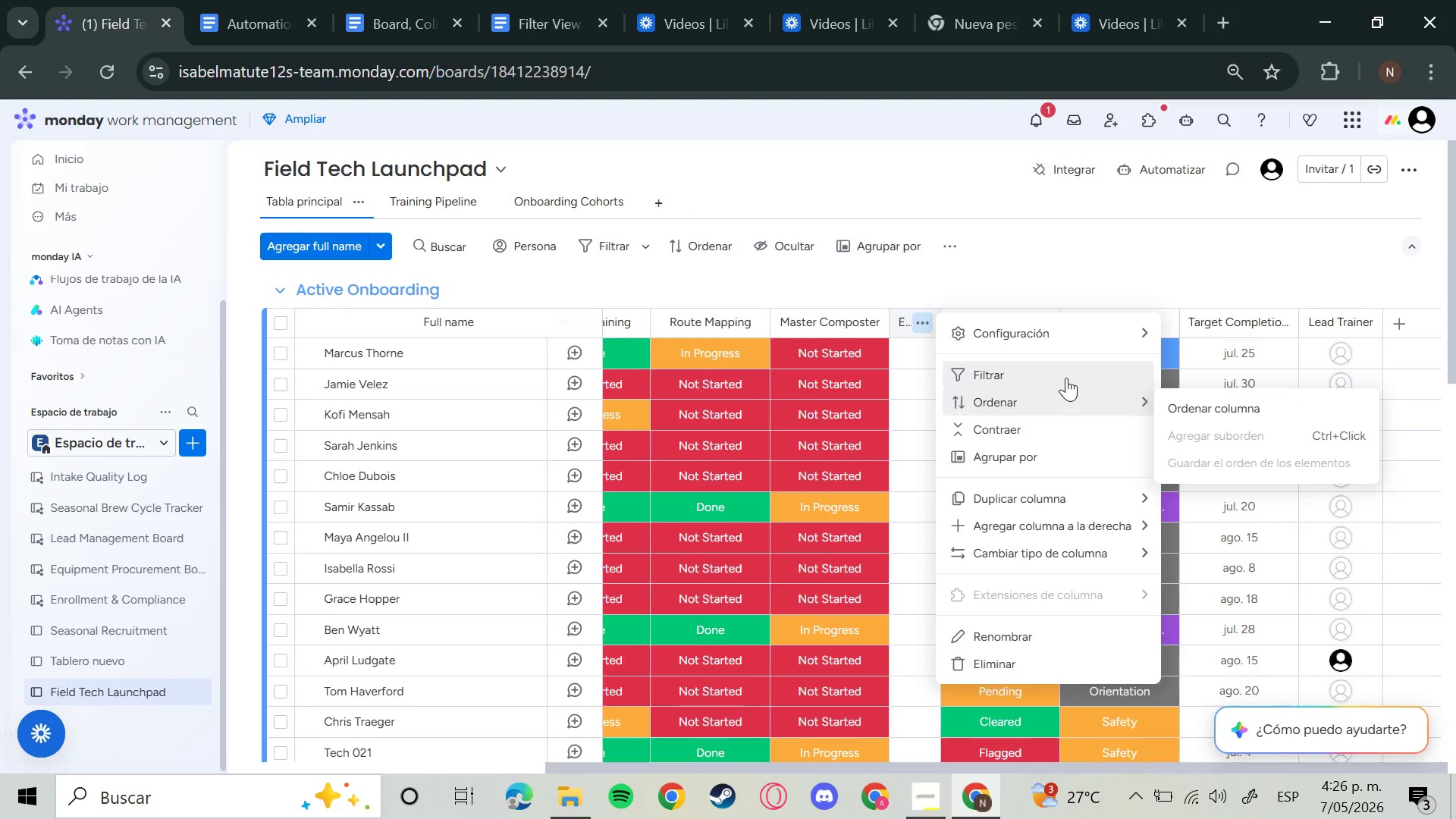 
left_click([1078, 284])
 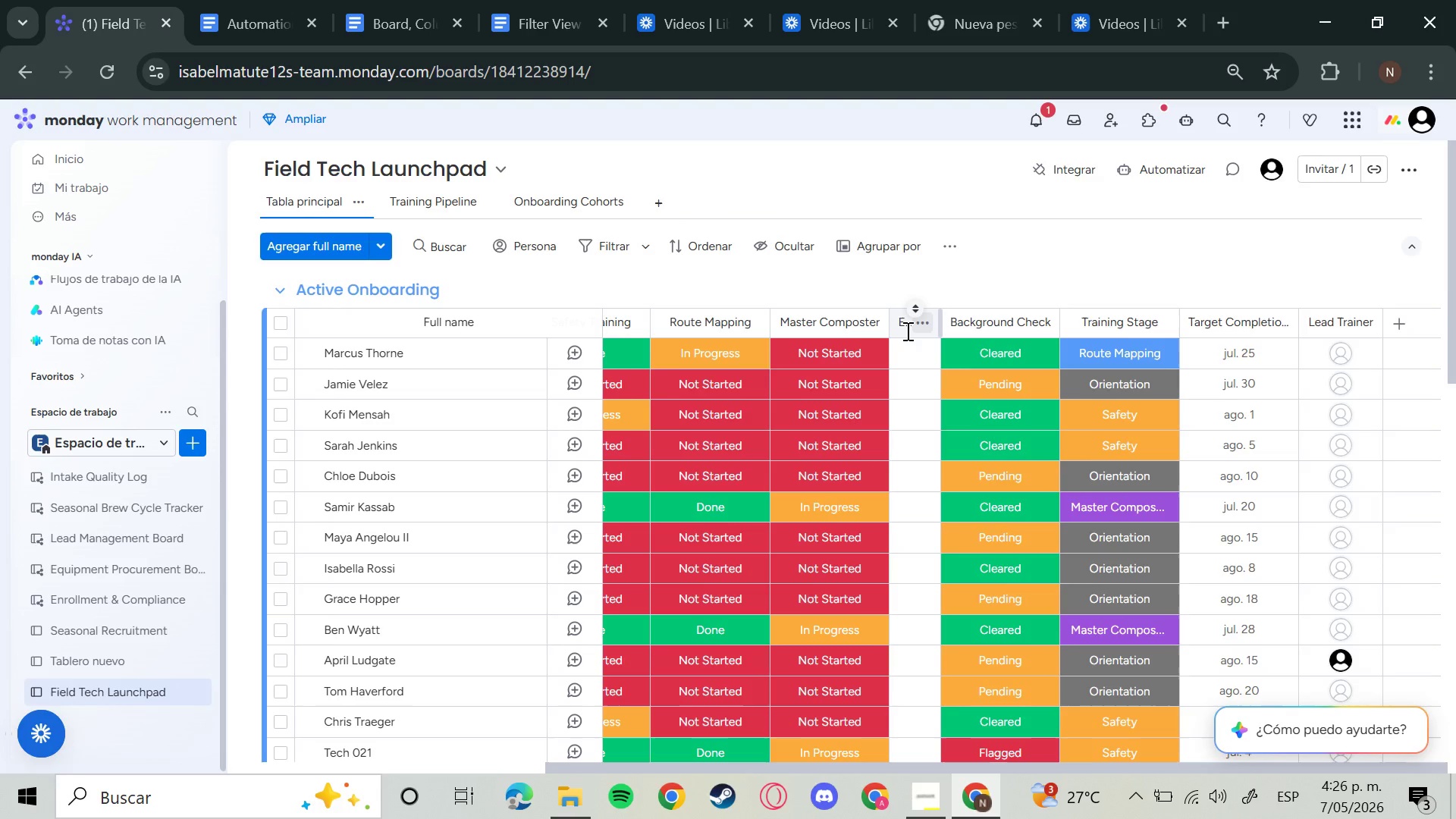 
left_click([902, 331])
 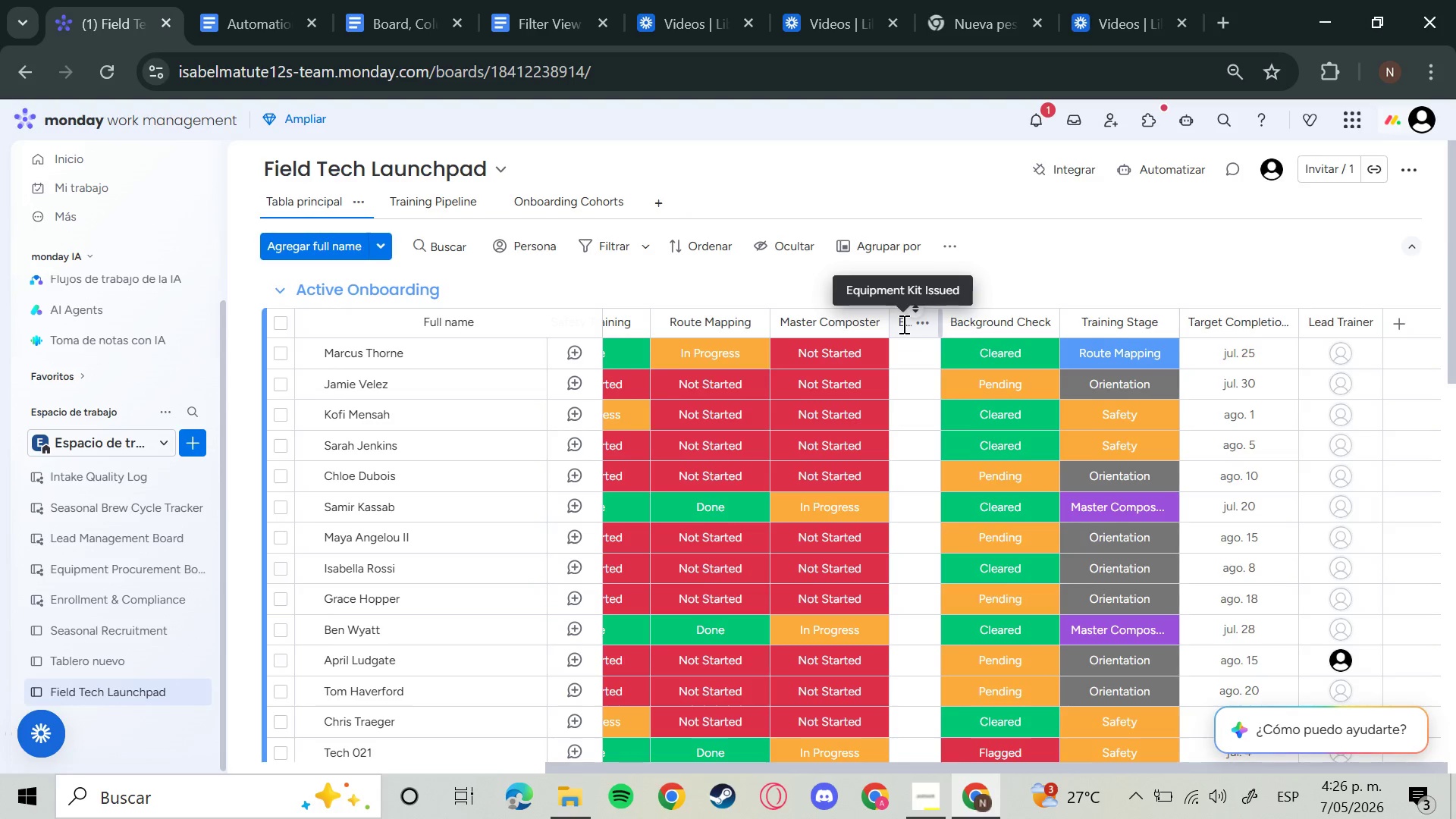 
left_click([1073, 256])
 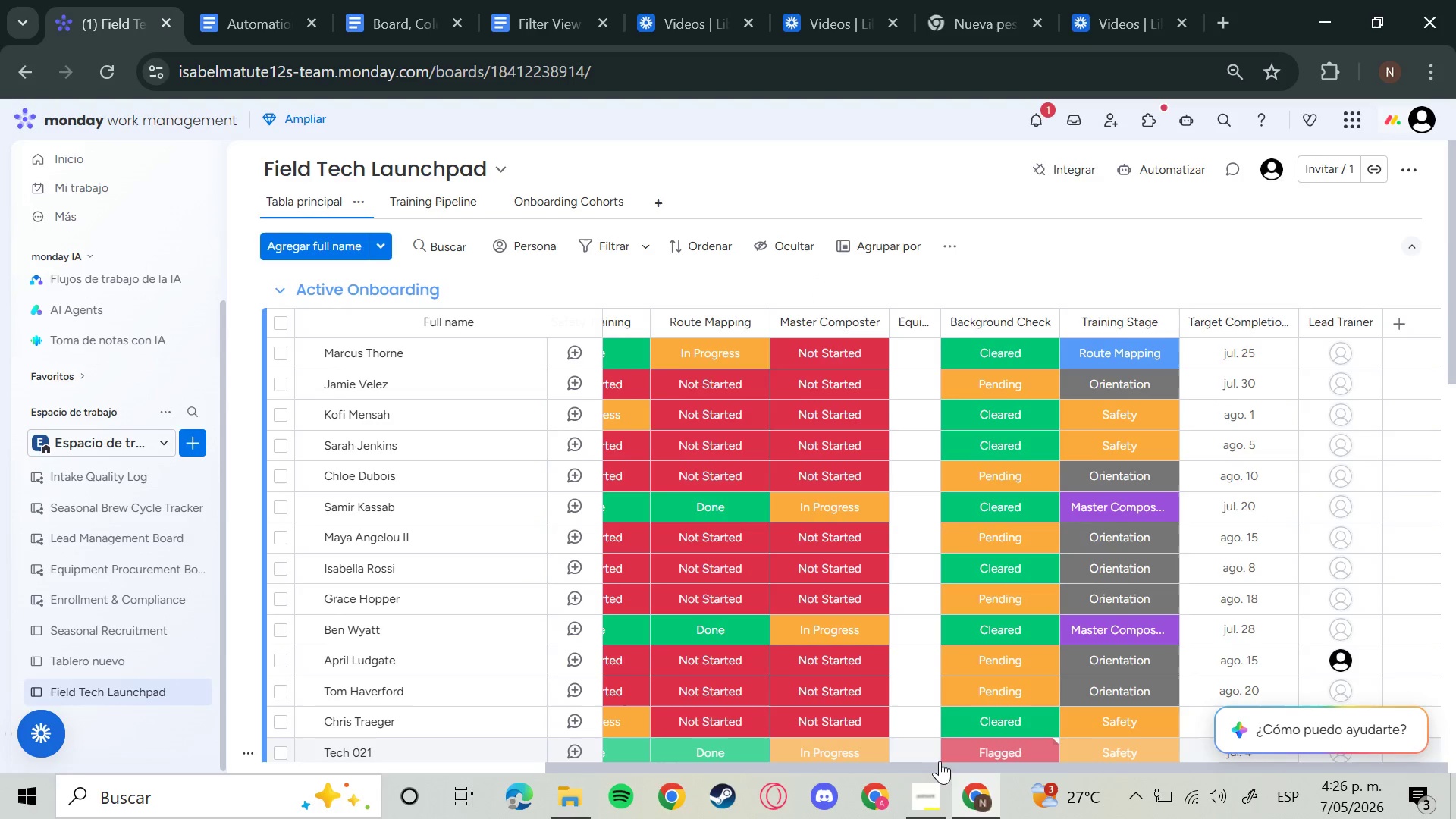 
left_click_drag(start_coordinate=[934, 767], to_coordinate=[805, 755])
 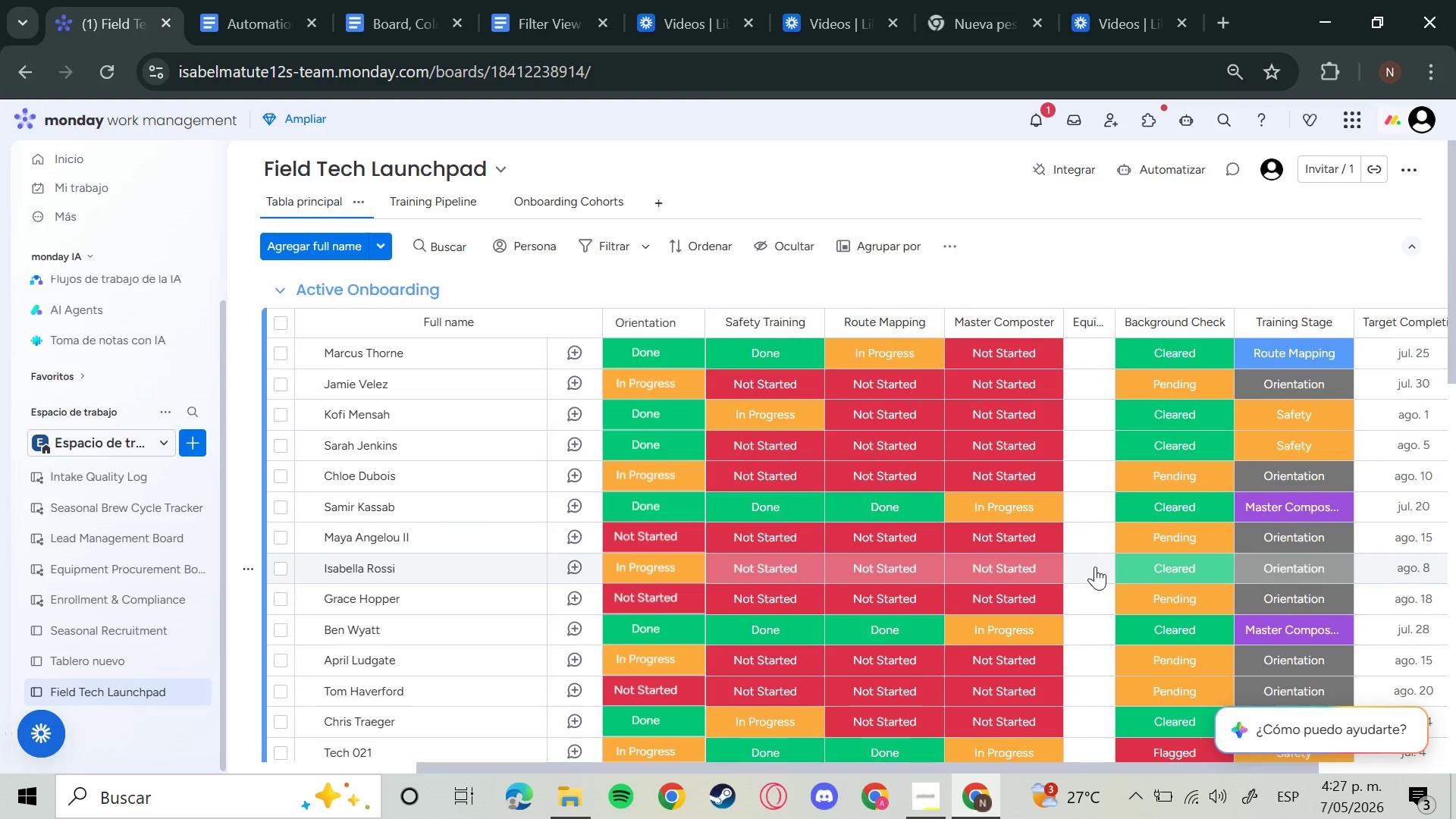 
scroll: coordinate [1101, 564], scroll_direction: down, amount: 5.0
 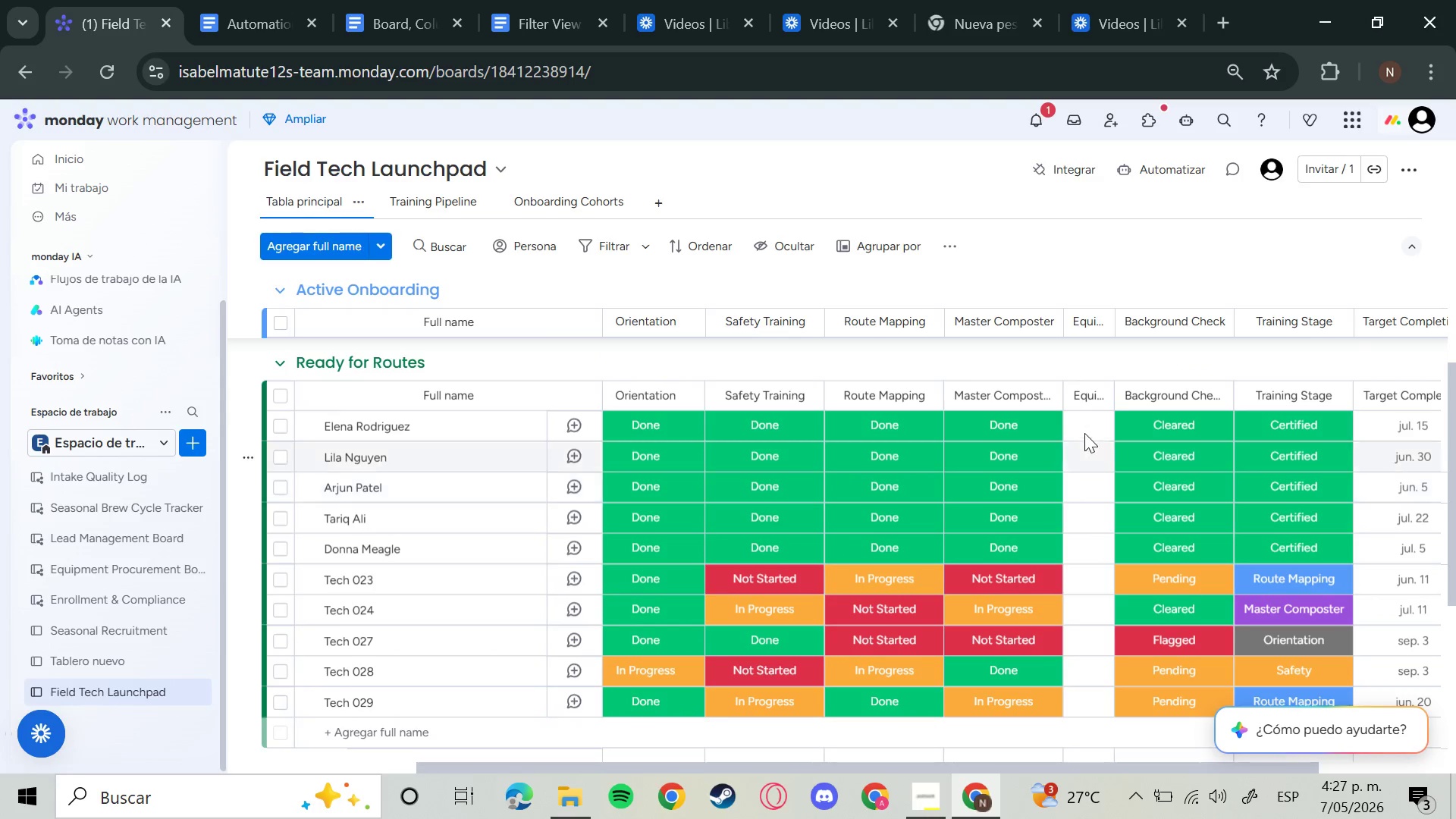 
left_click([1084, 429])
 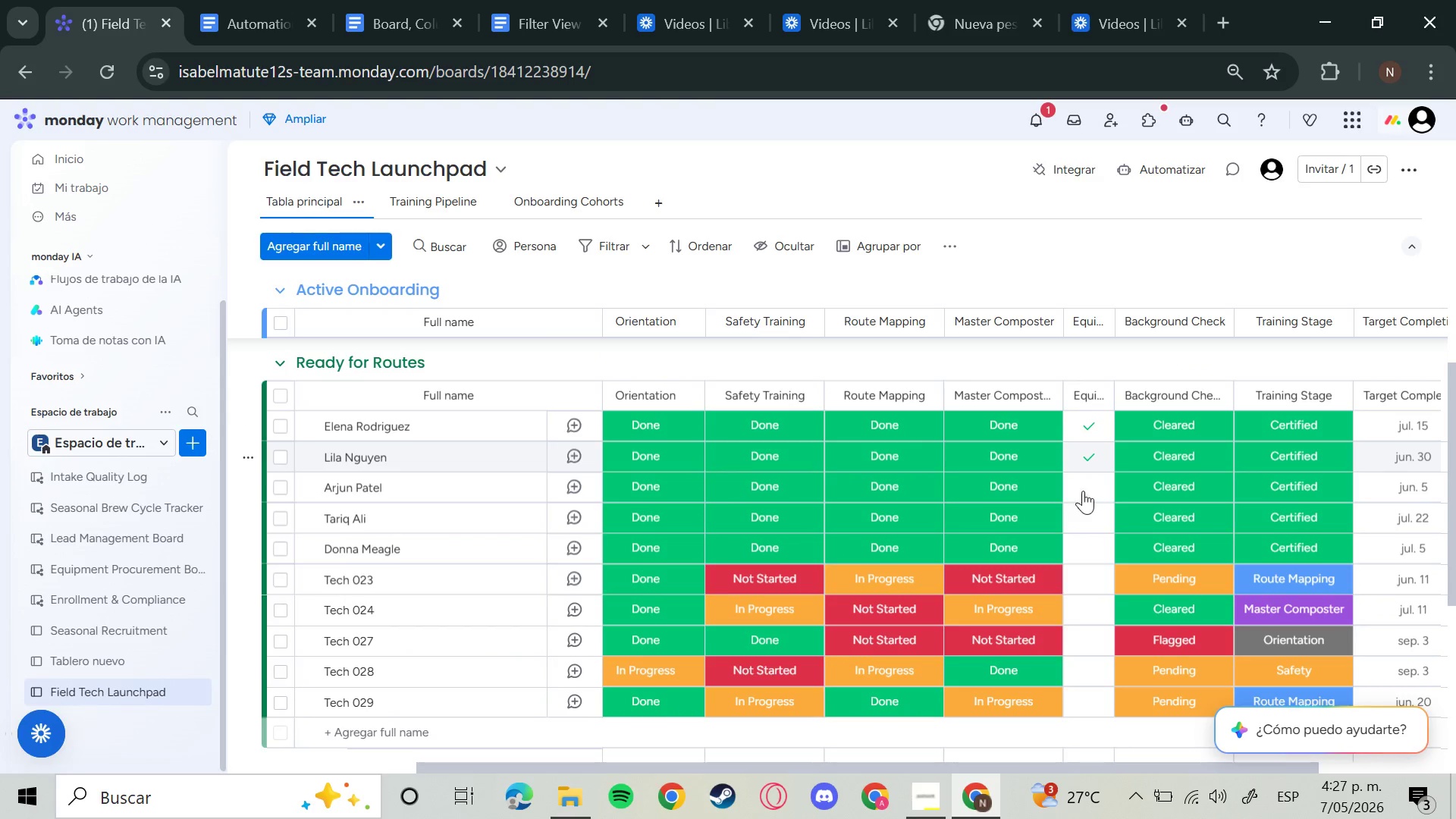 
left_click([1081, 500])
 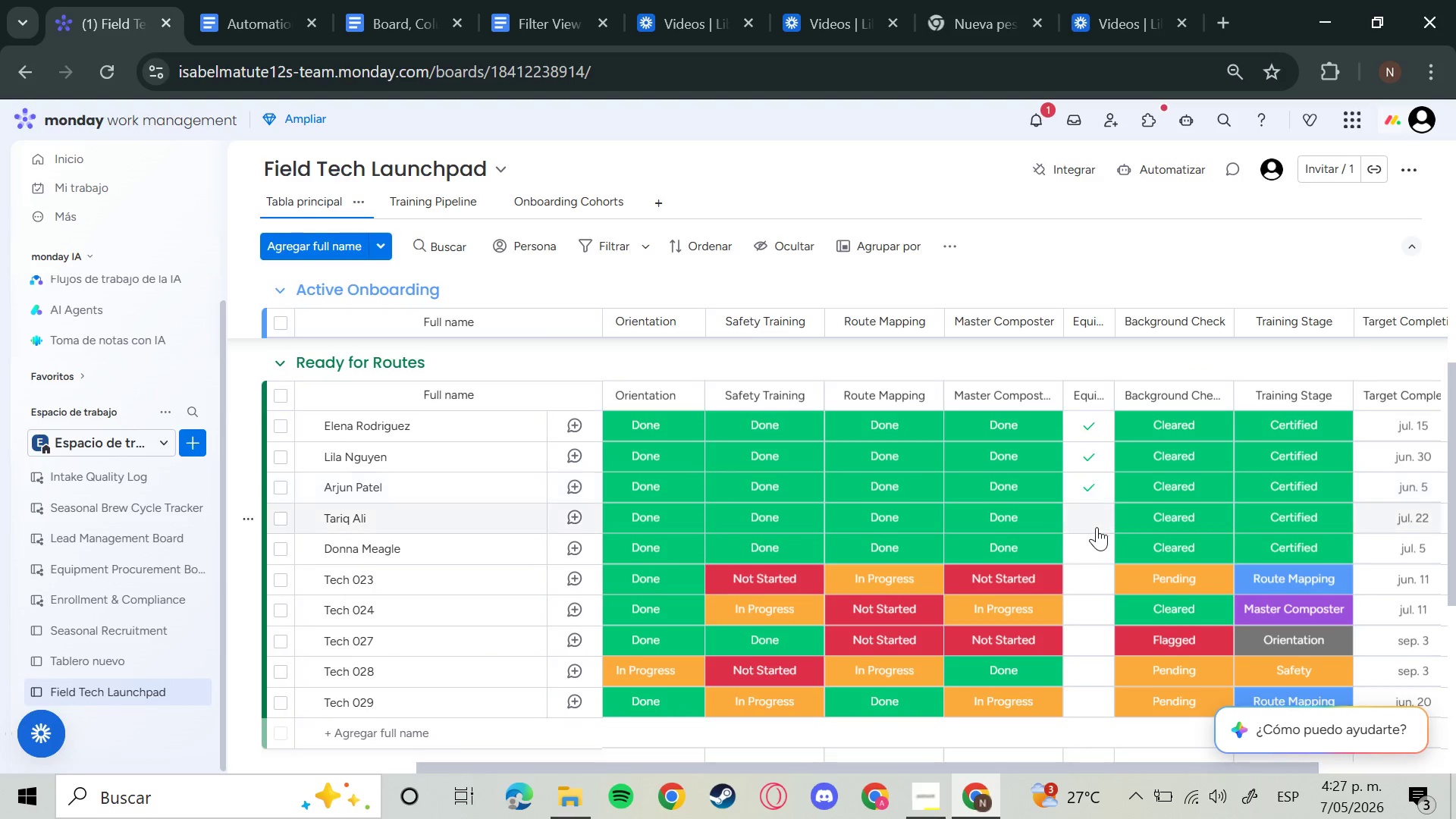 
left_click([1097, 527])
 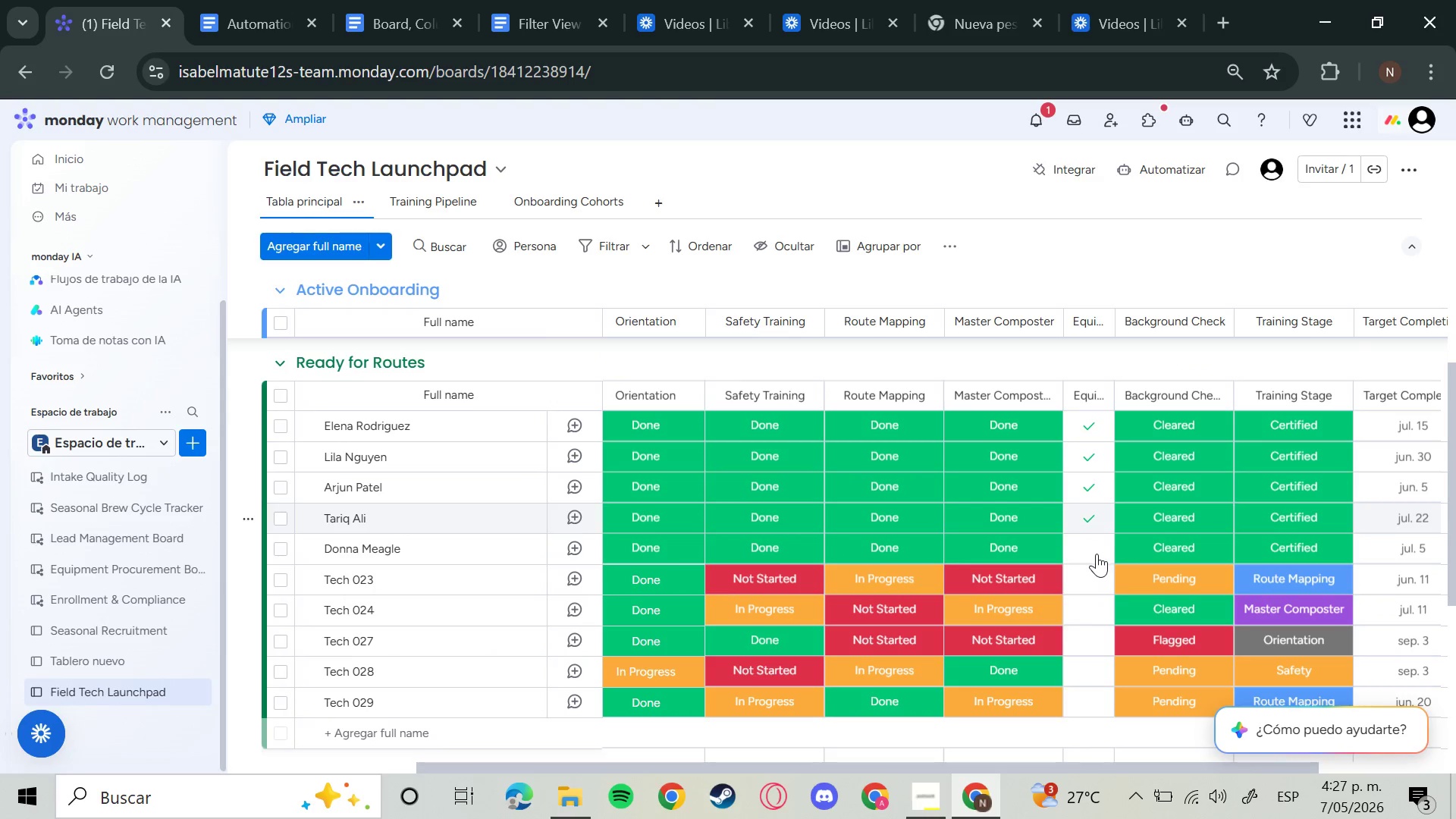 
left_click([1097, 554])
 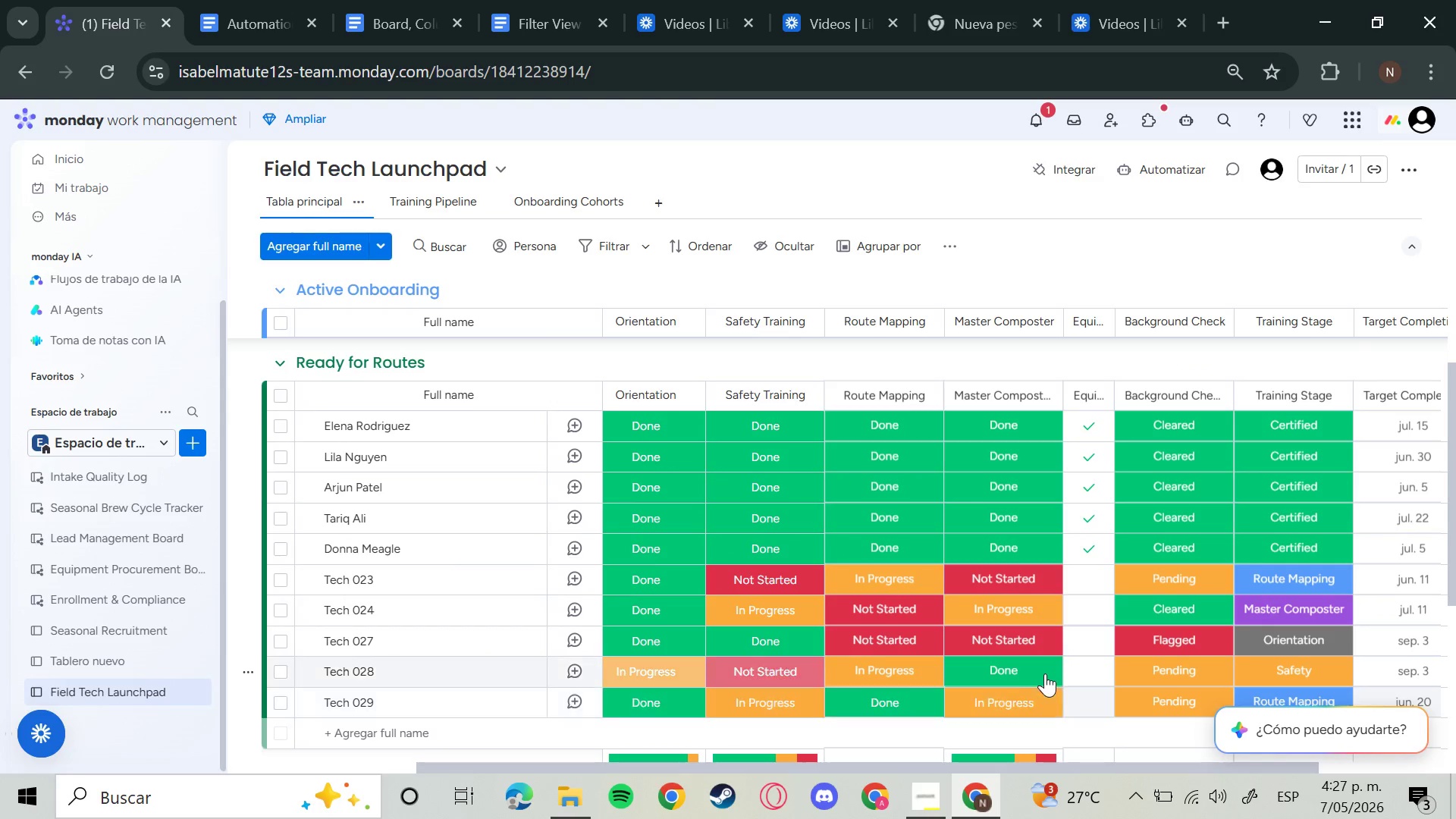 
left_click([1089, 612])
 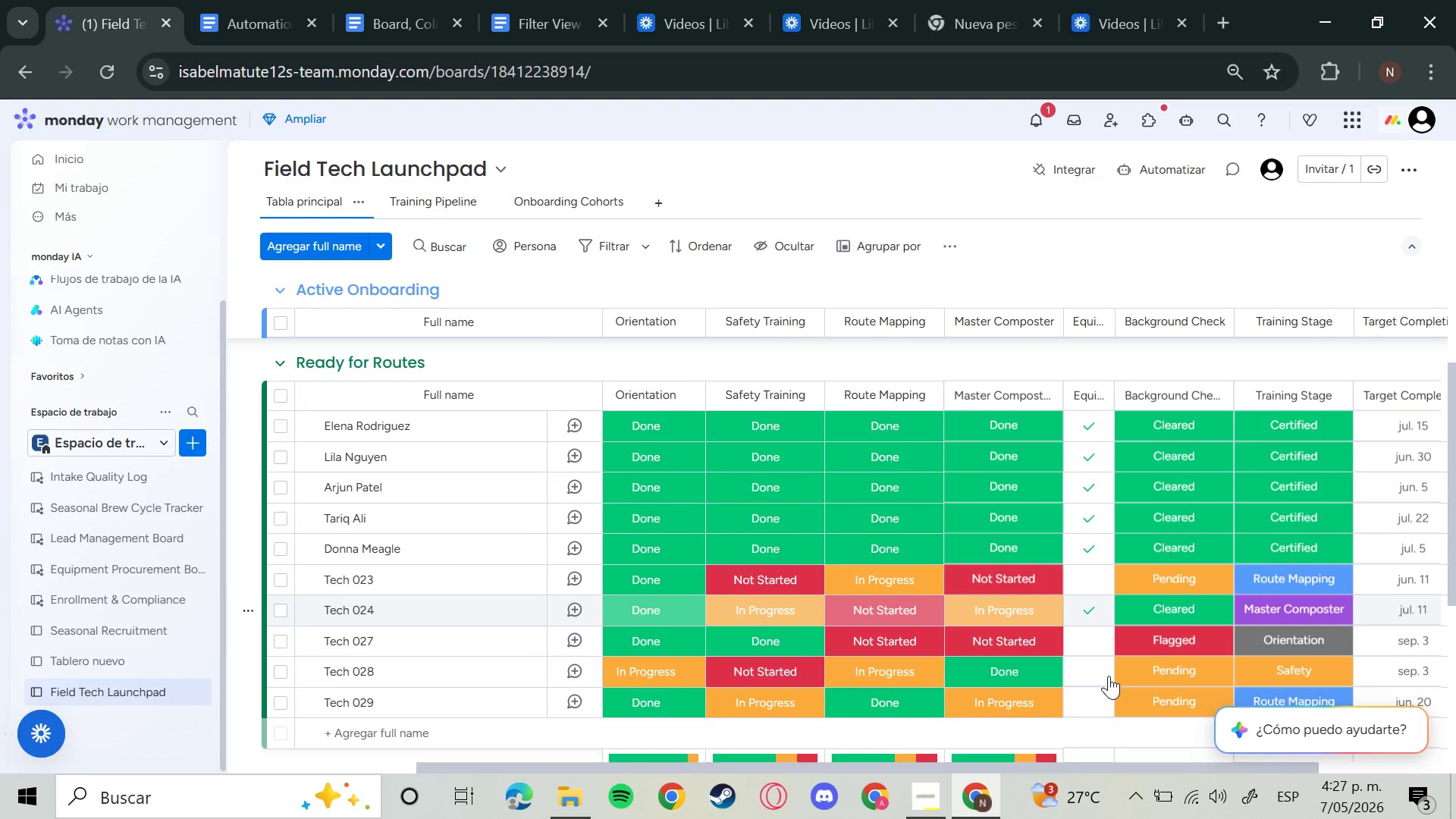 
scroll: coordinate [1119, 639], scroll_direction: down, amount: 6.0
 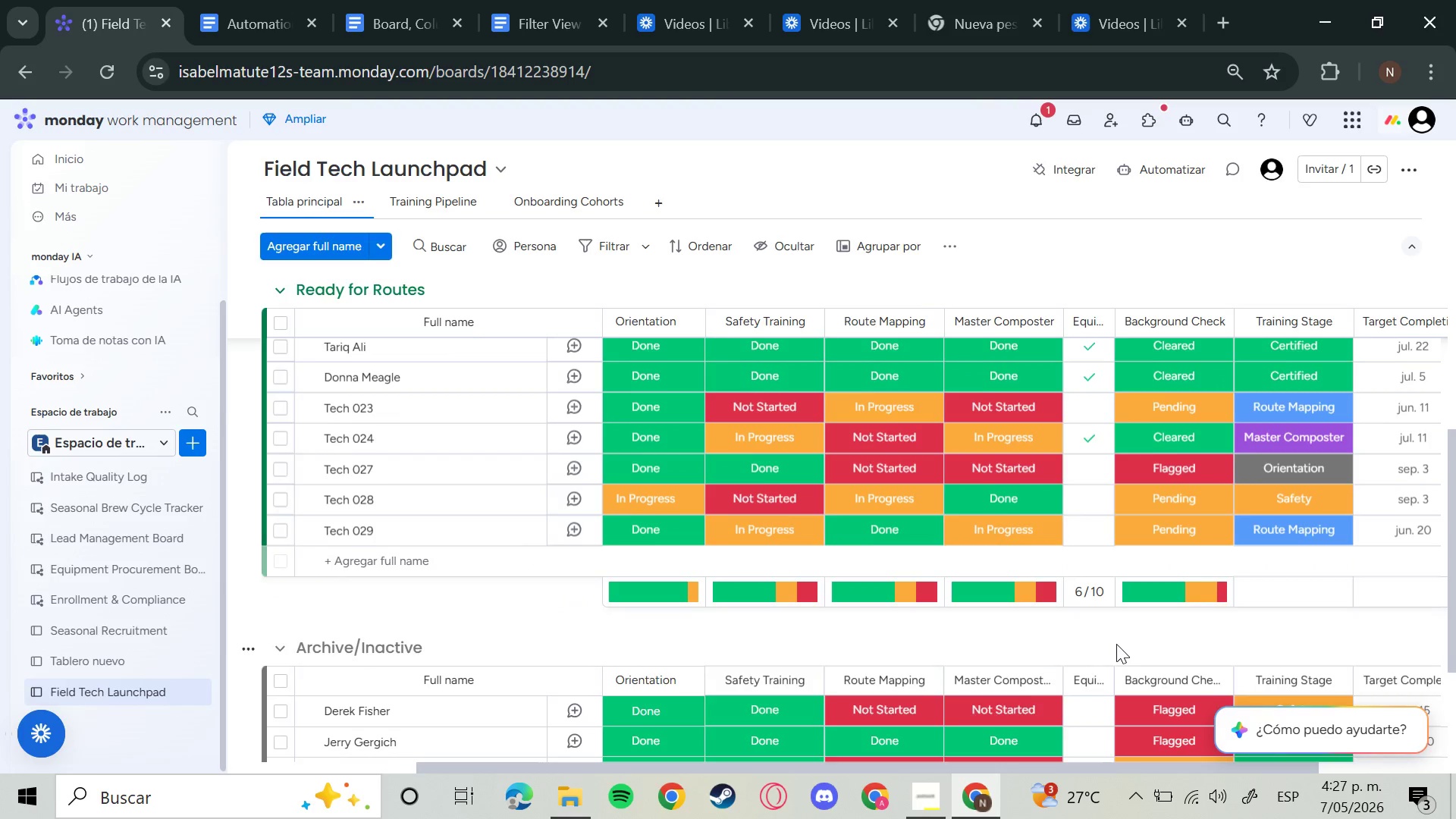 
scroll: coordinate [1108, 679], scroll_direction: up, amount: 8.0
 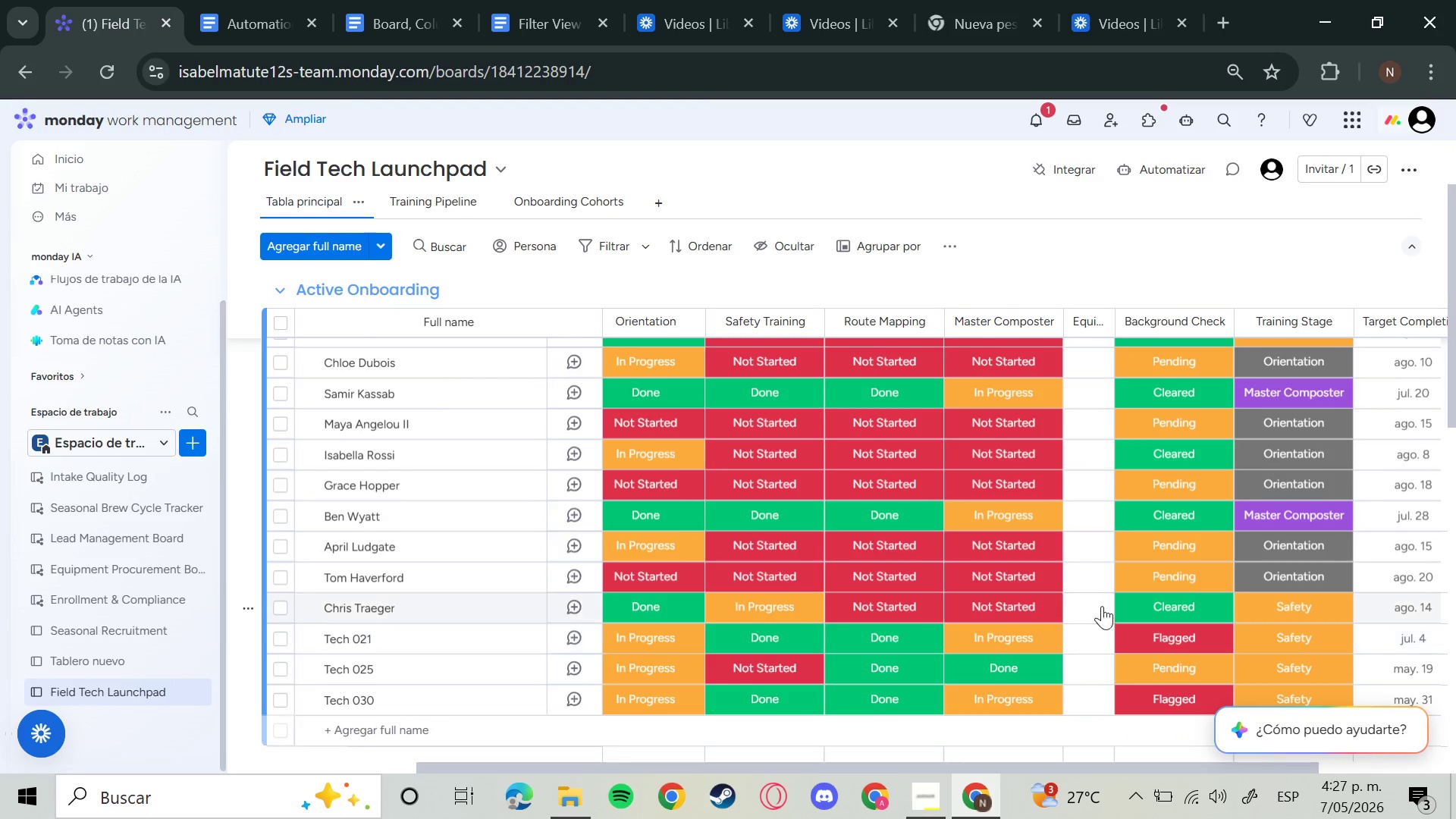 
left_click([1092, 606])
 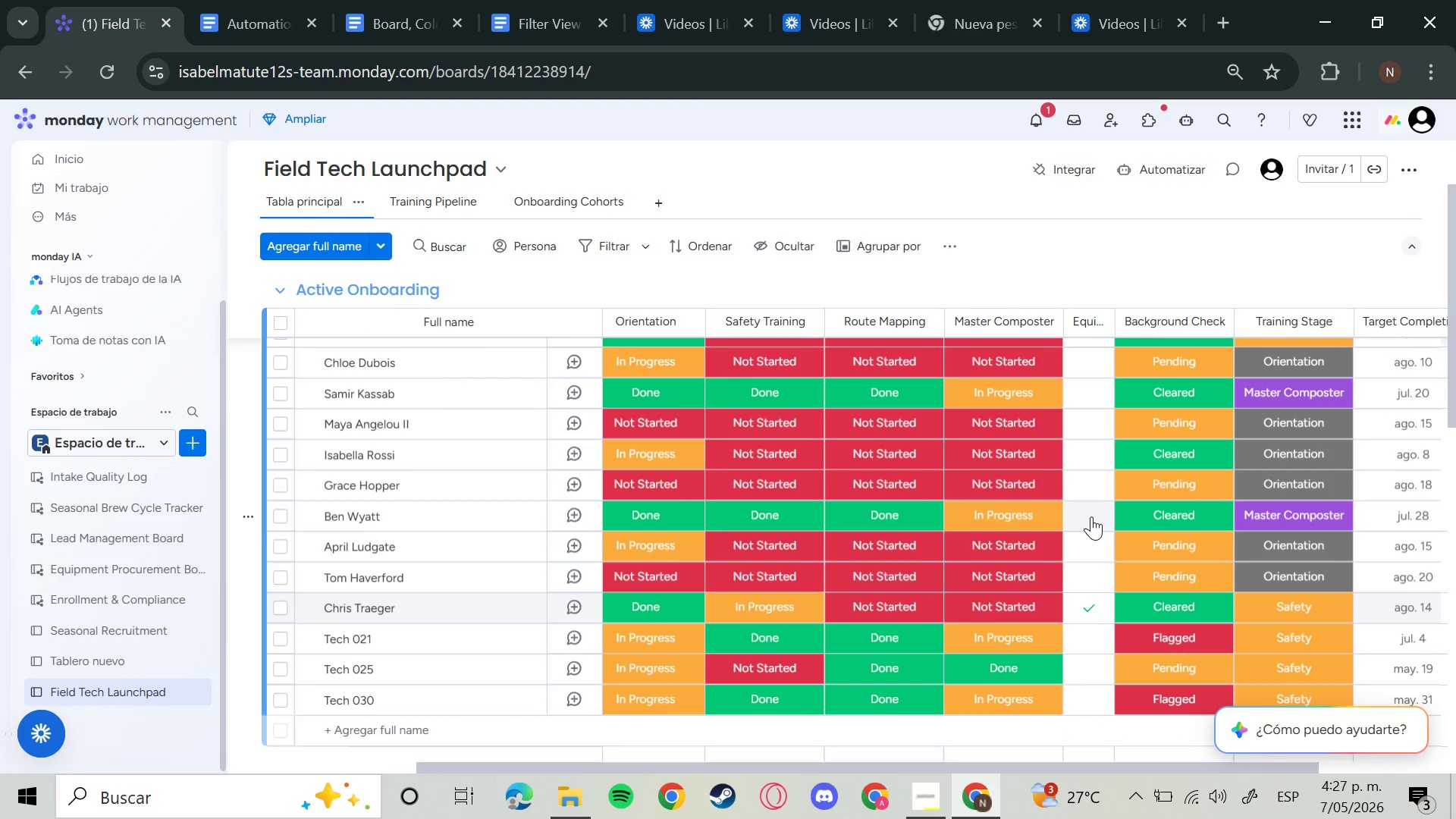 
left_click([1091, 516])
 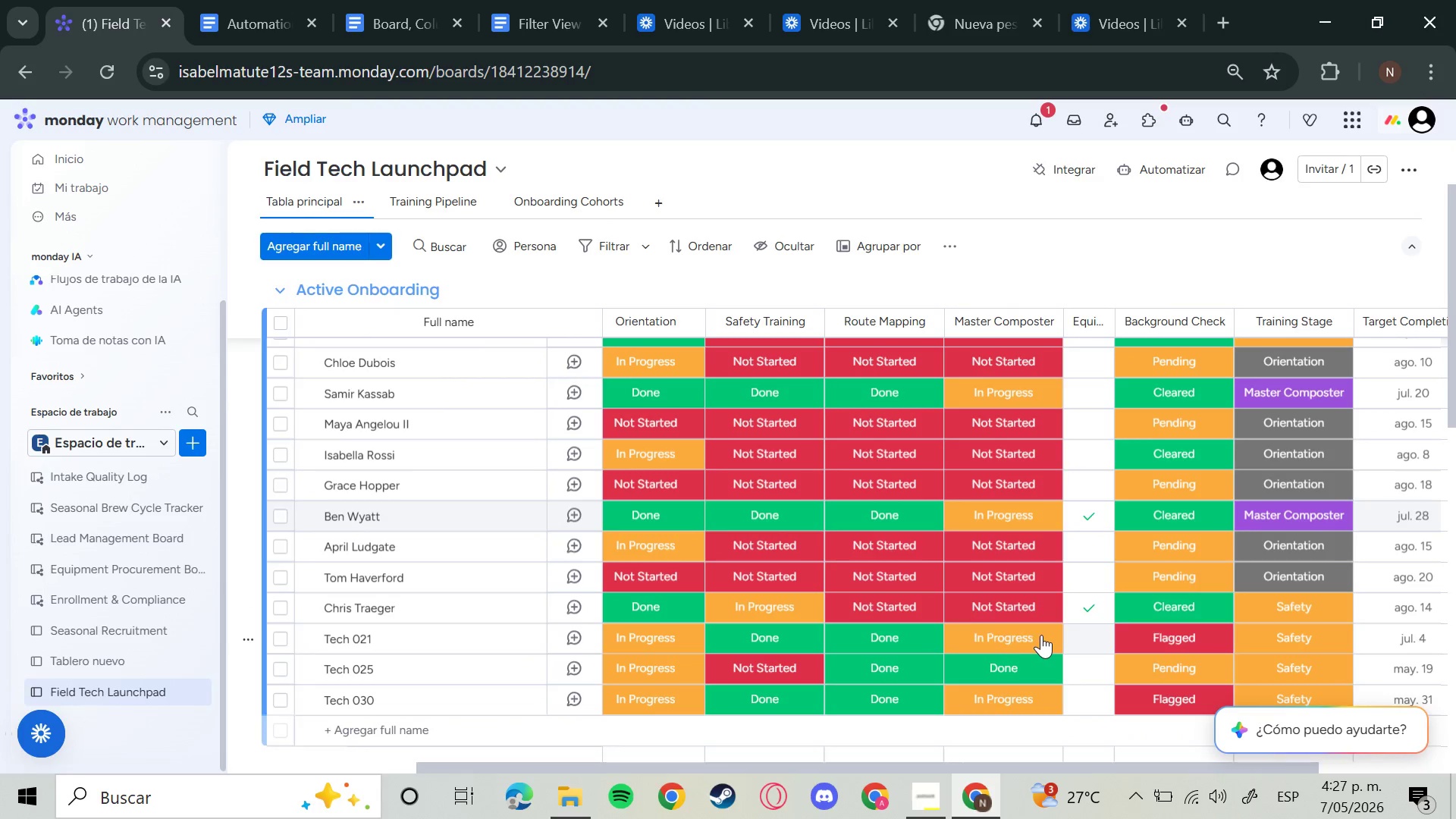 
scroll: coordinate [1042, 635], scroll_direction: up, amount: 1.0
 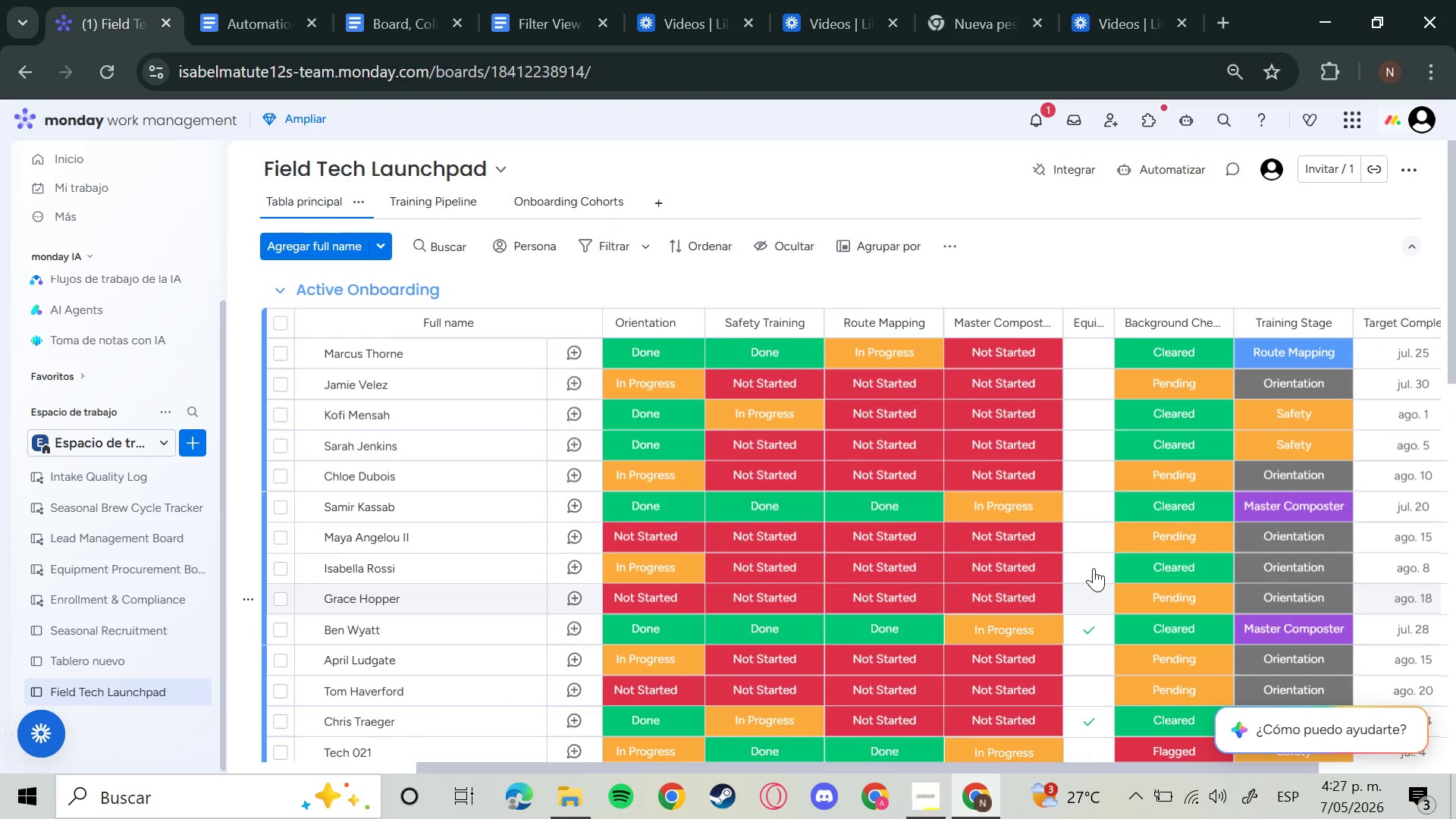 
left_click([1094, 568])
 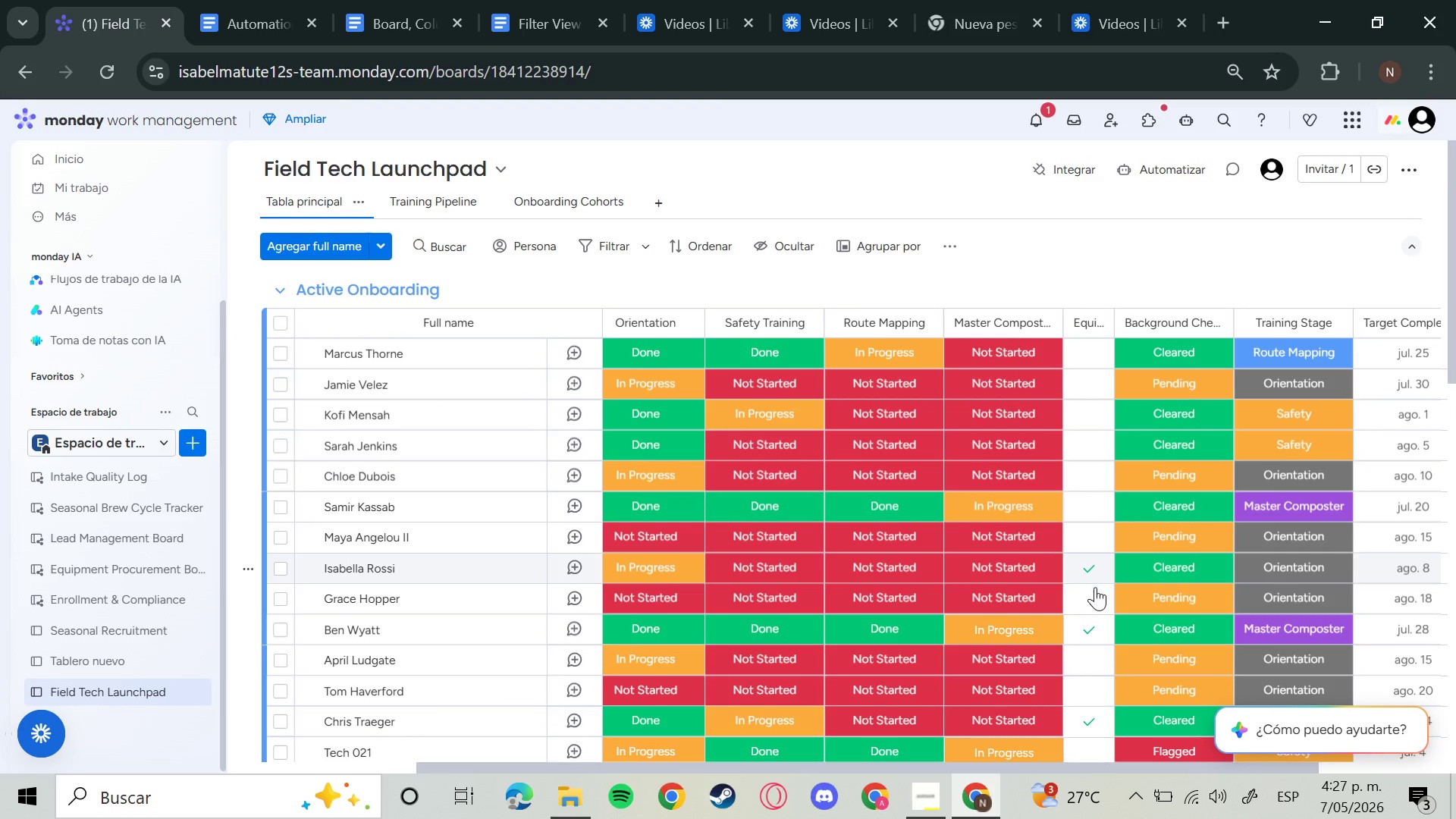 
scroll: coordinate [1095, 582], scroll_direction: up, amount: 1.0
 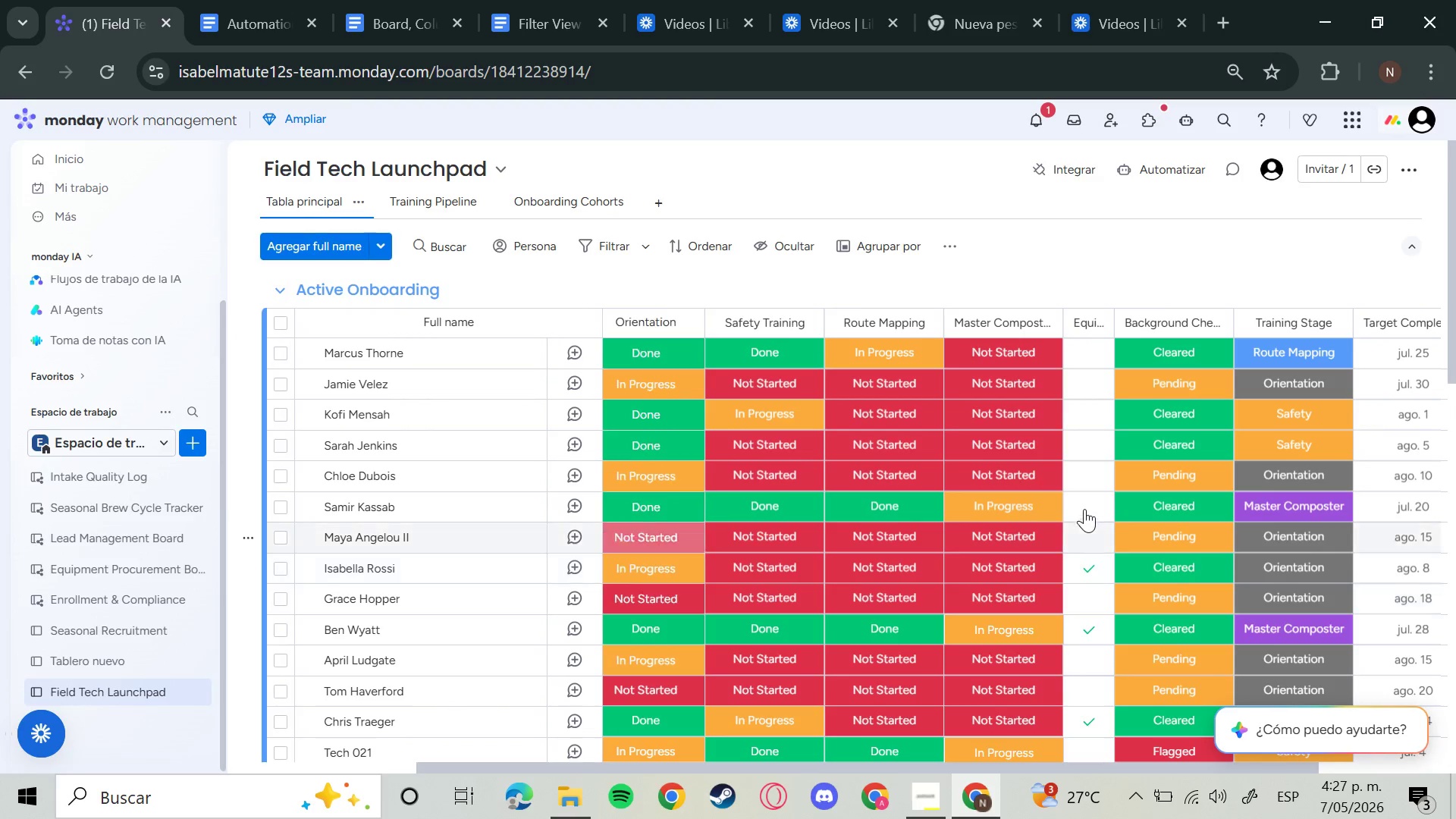 
left_click([1081, 501])
 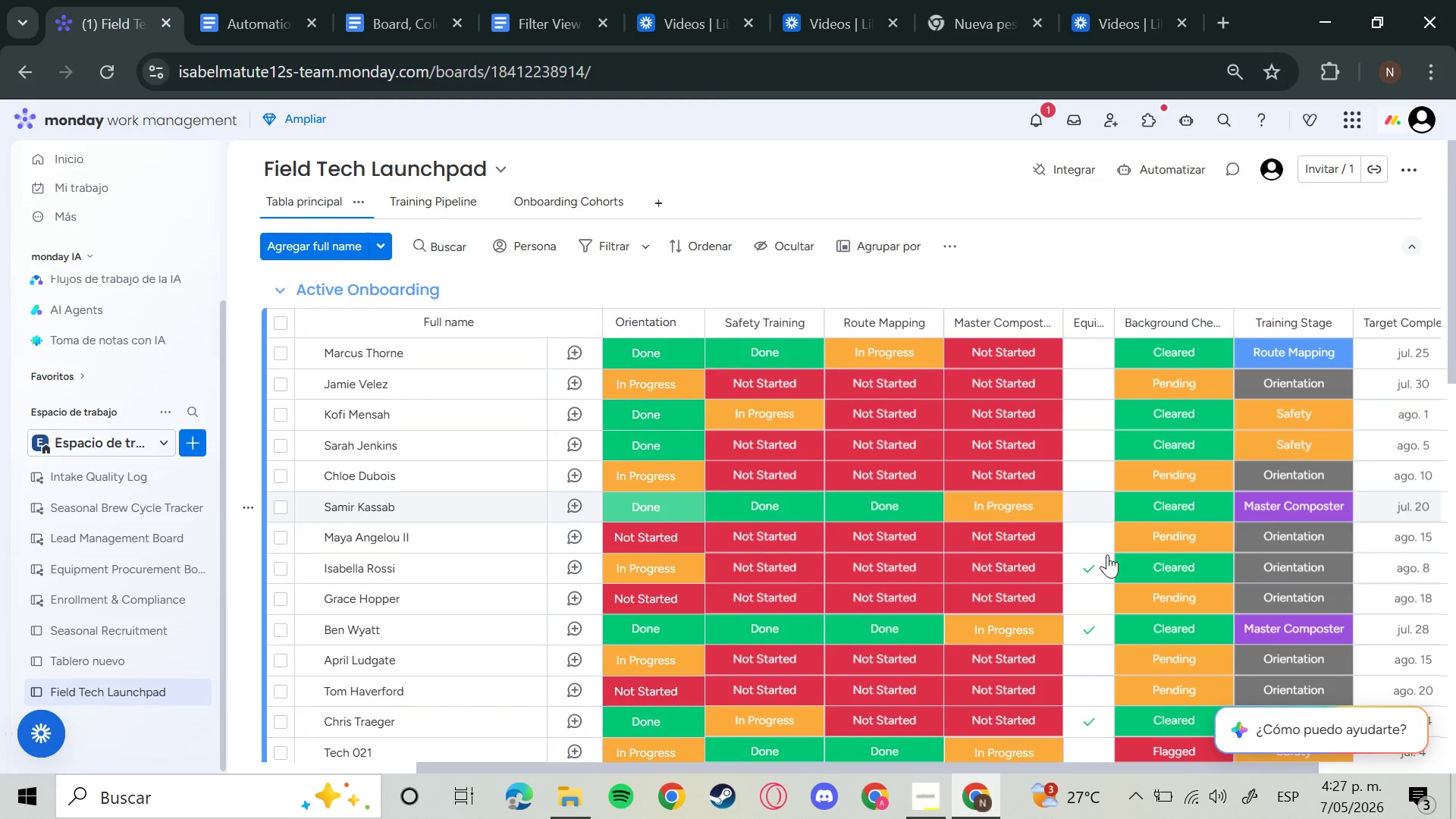 
scroll: coordinate [1105, 551], scroll_direction: up, amount: 1.0
 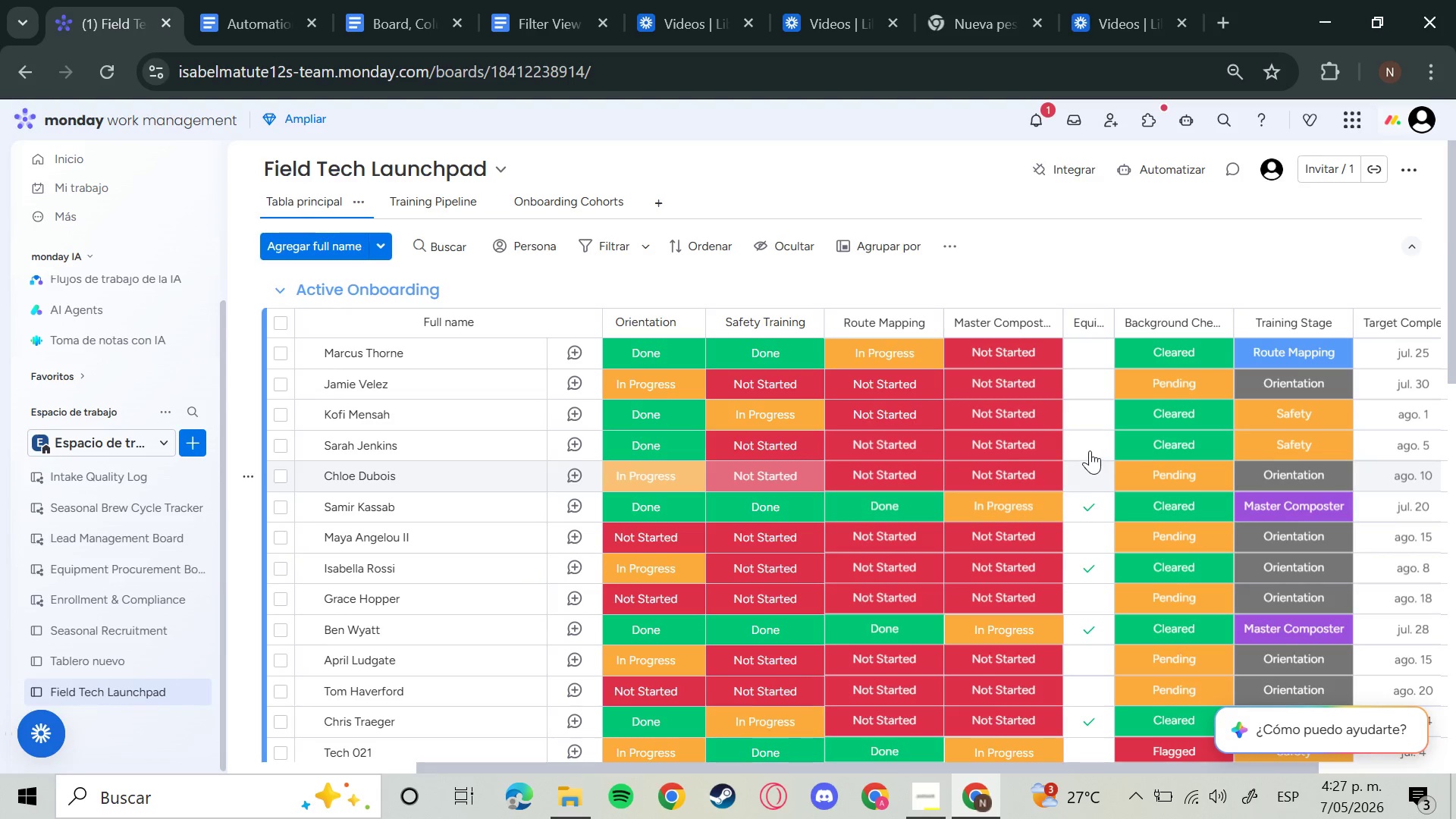 
left_click([1087, 444])
 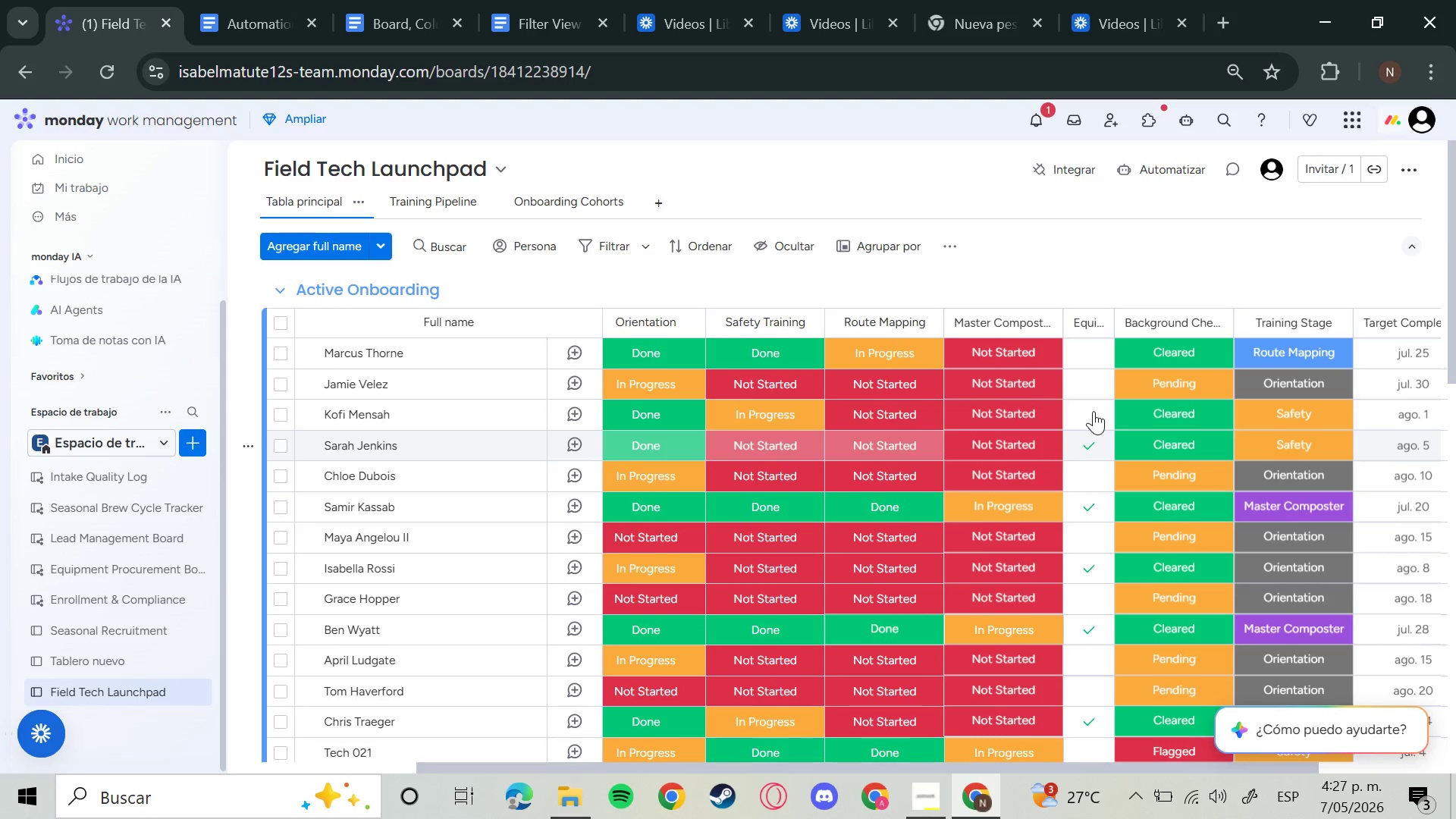 
left_click([1094, 411])
 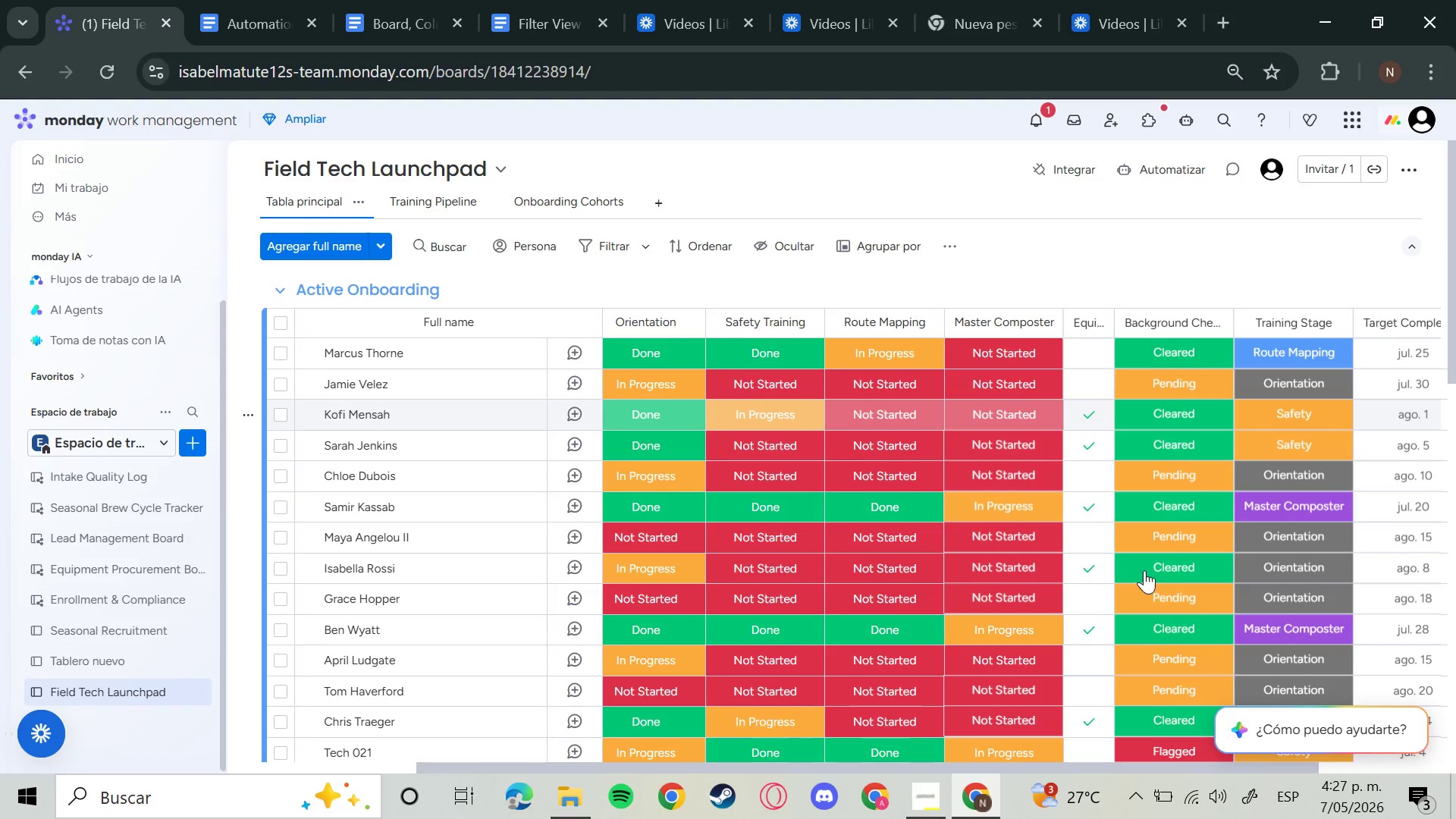 
scroll: coordinate [1162, 585], scroll_direction: up, amount: 5.0
 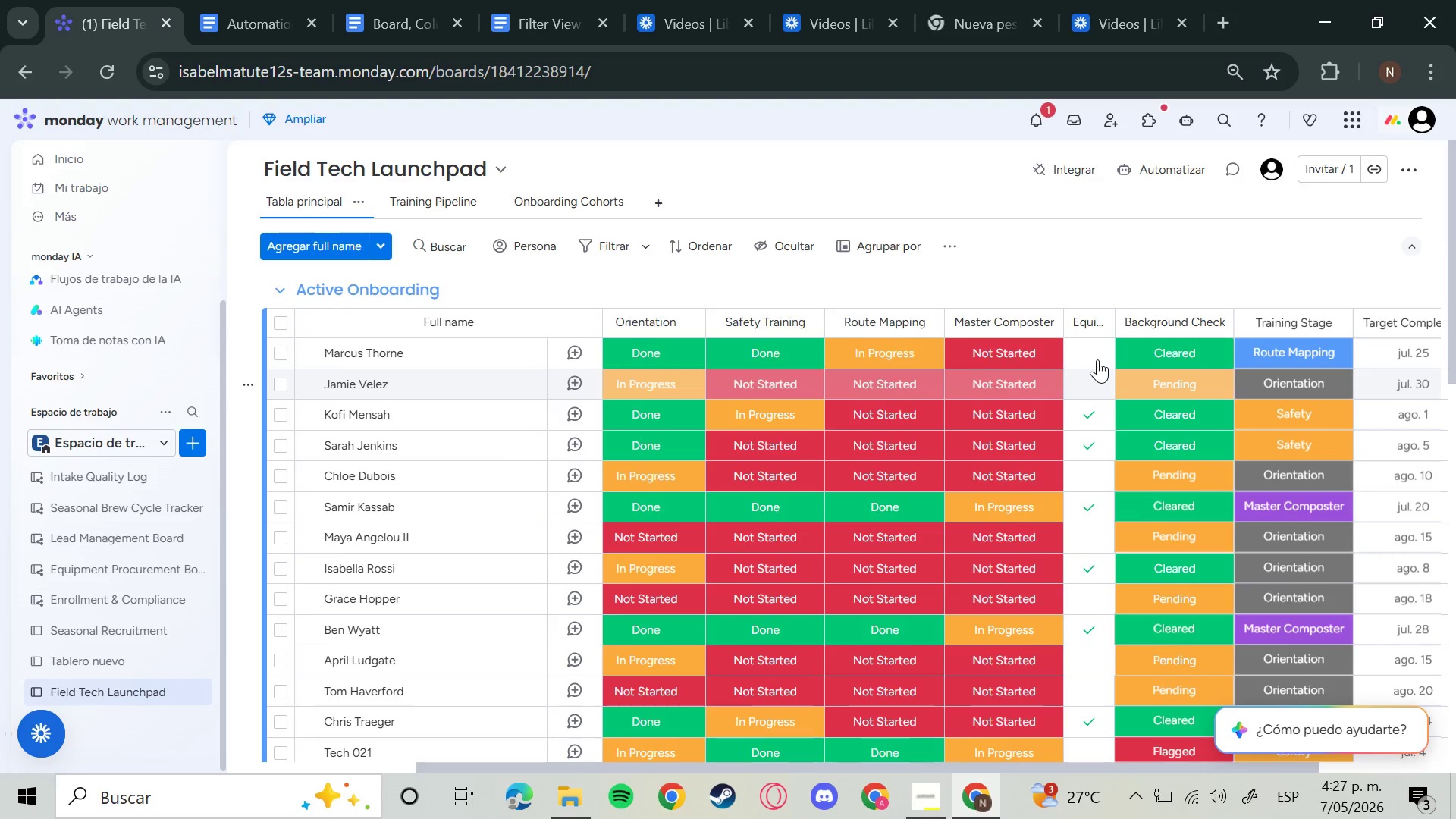 
left_click([1097, 359])